 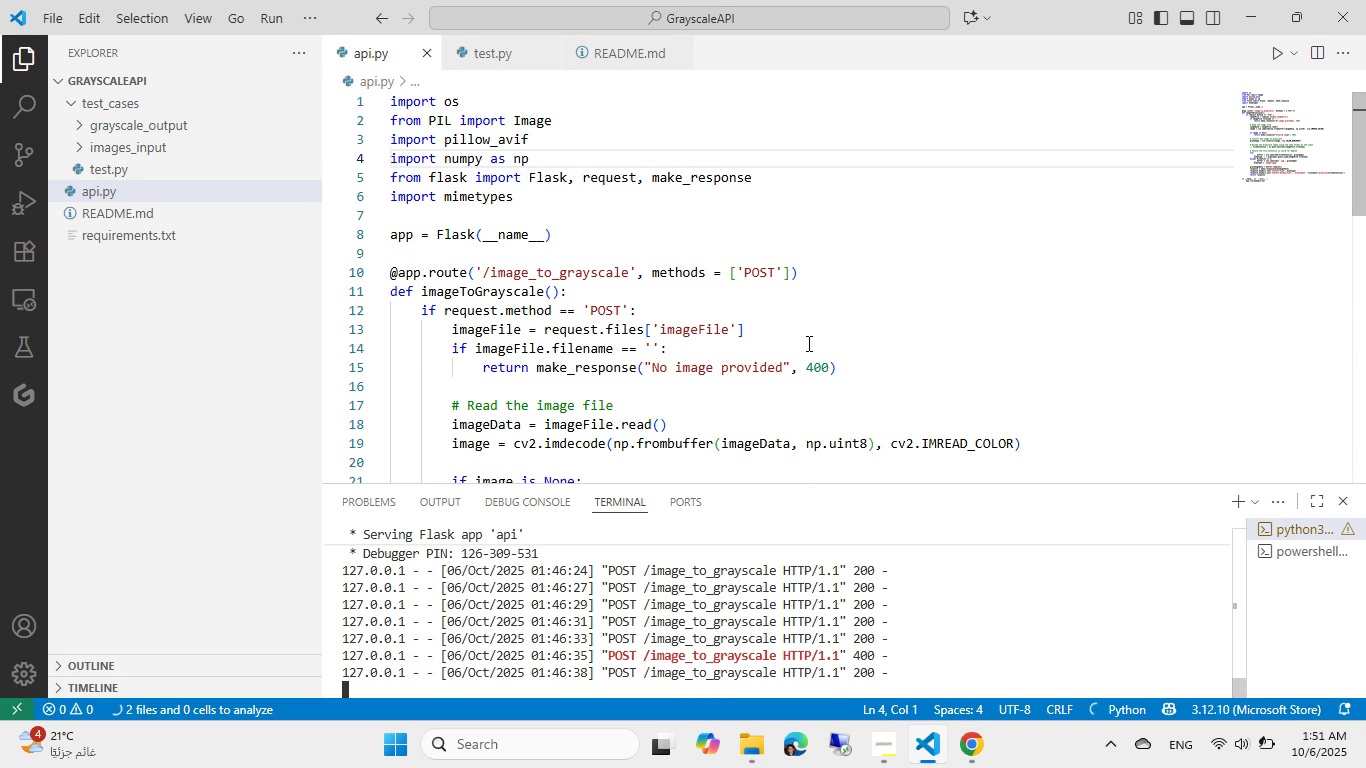 
key(Control+ControlLeft)
 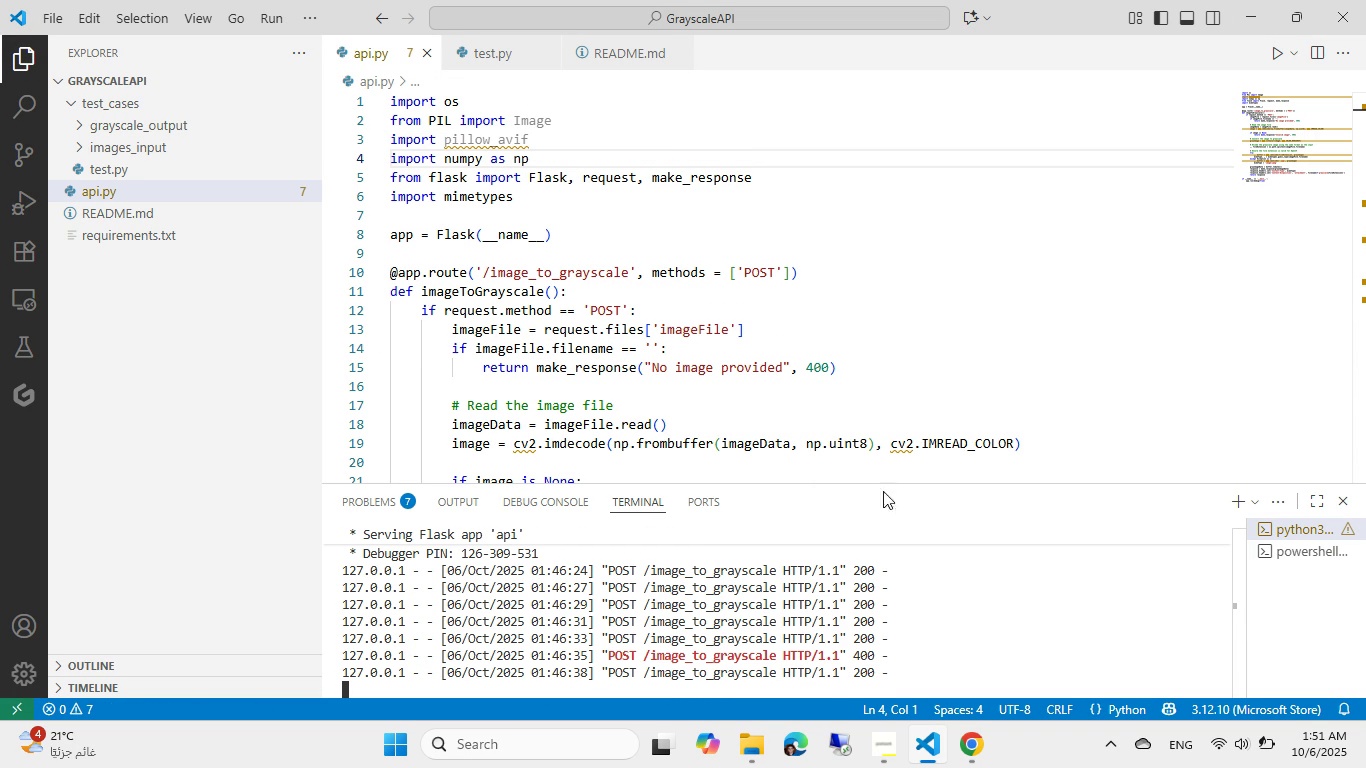 
key(Control+C)
 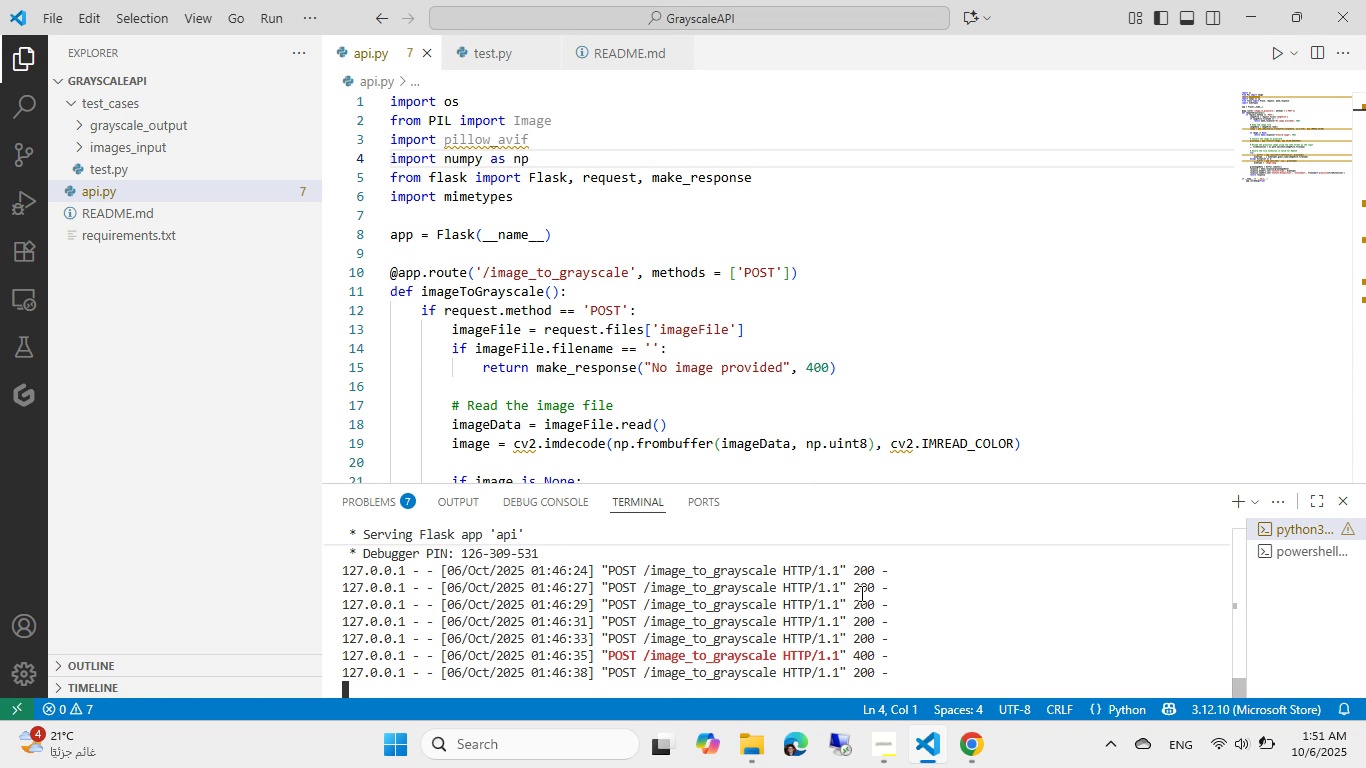 
left_click([860, 593])
 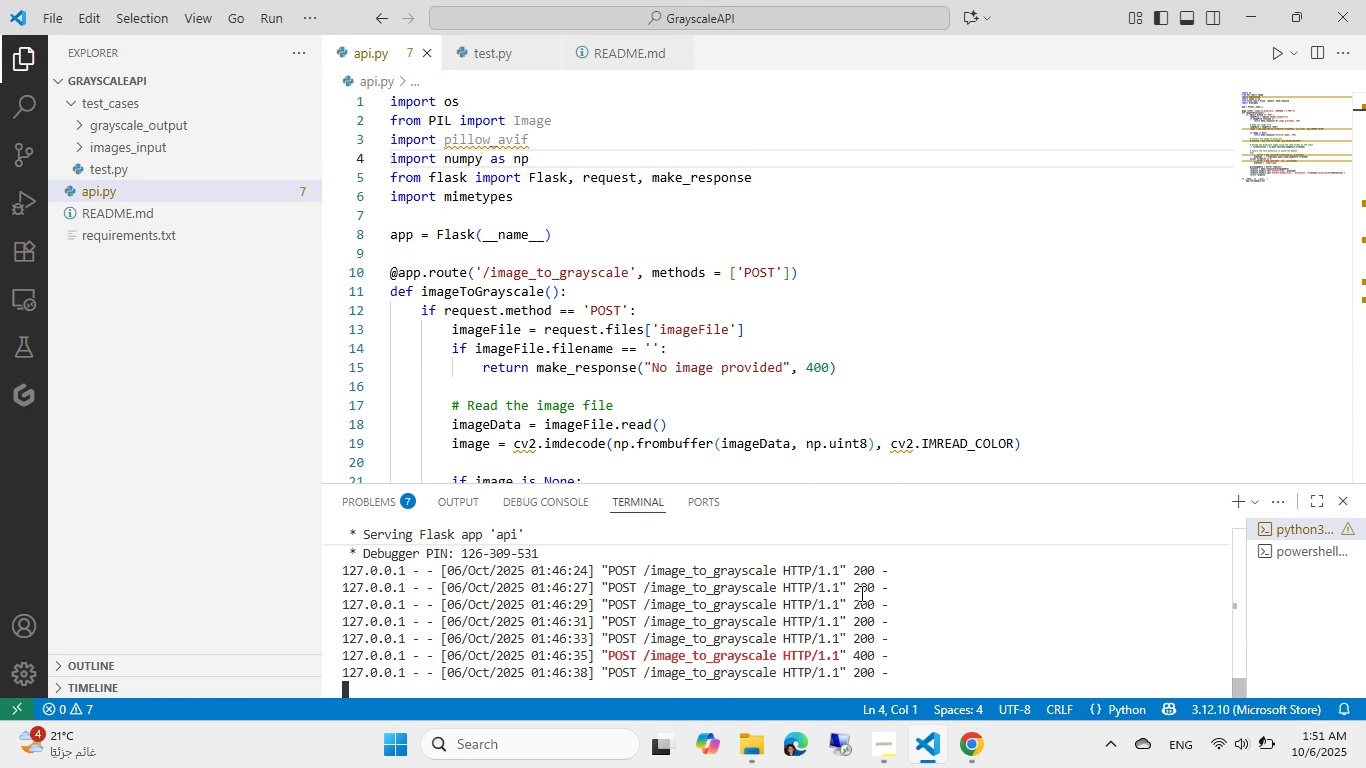 
key(Control+ControlLeft)
 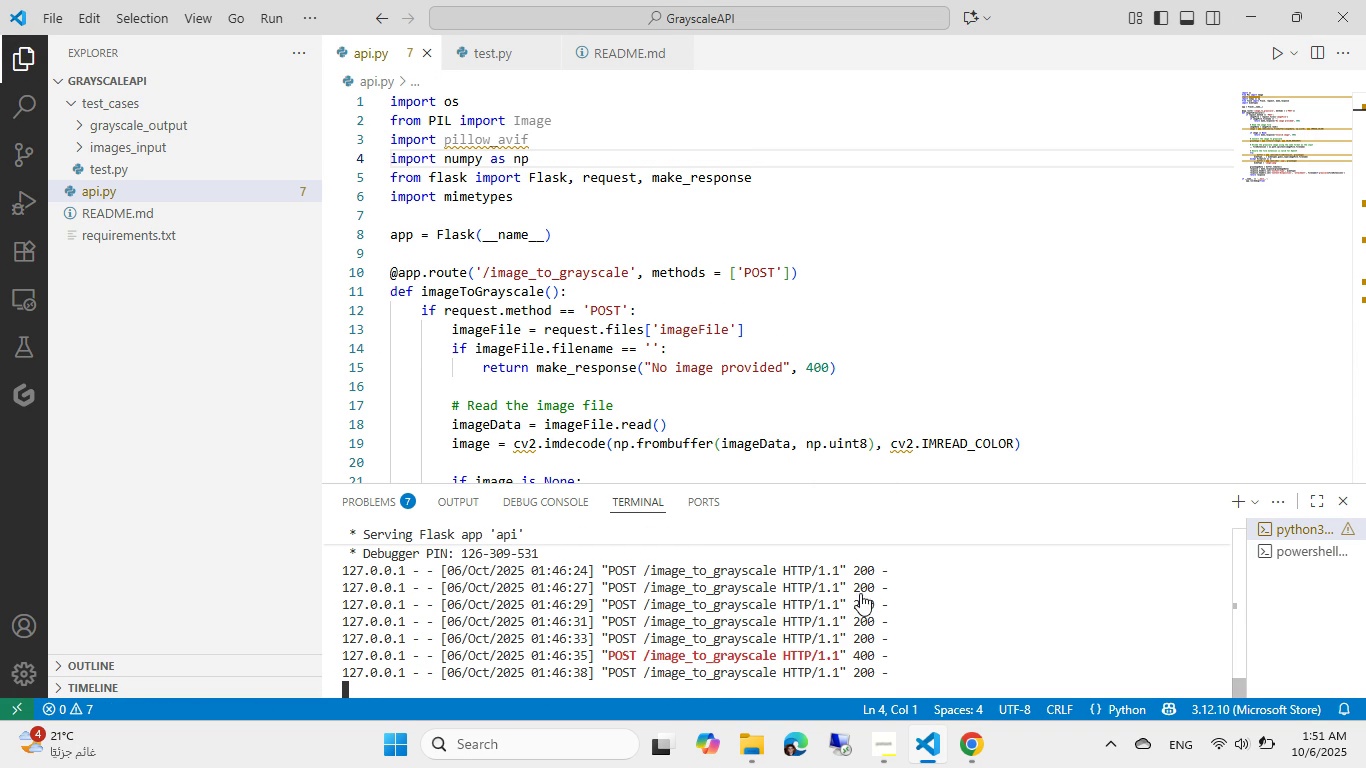 
key(Control+C)
 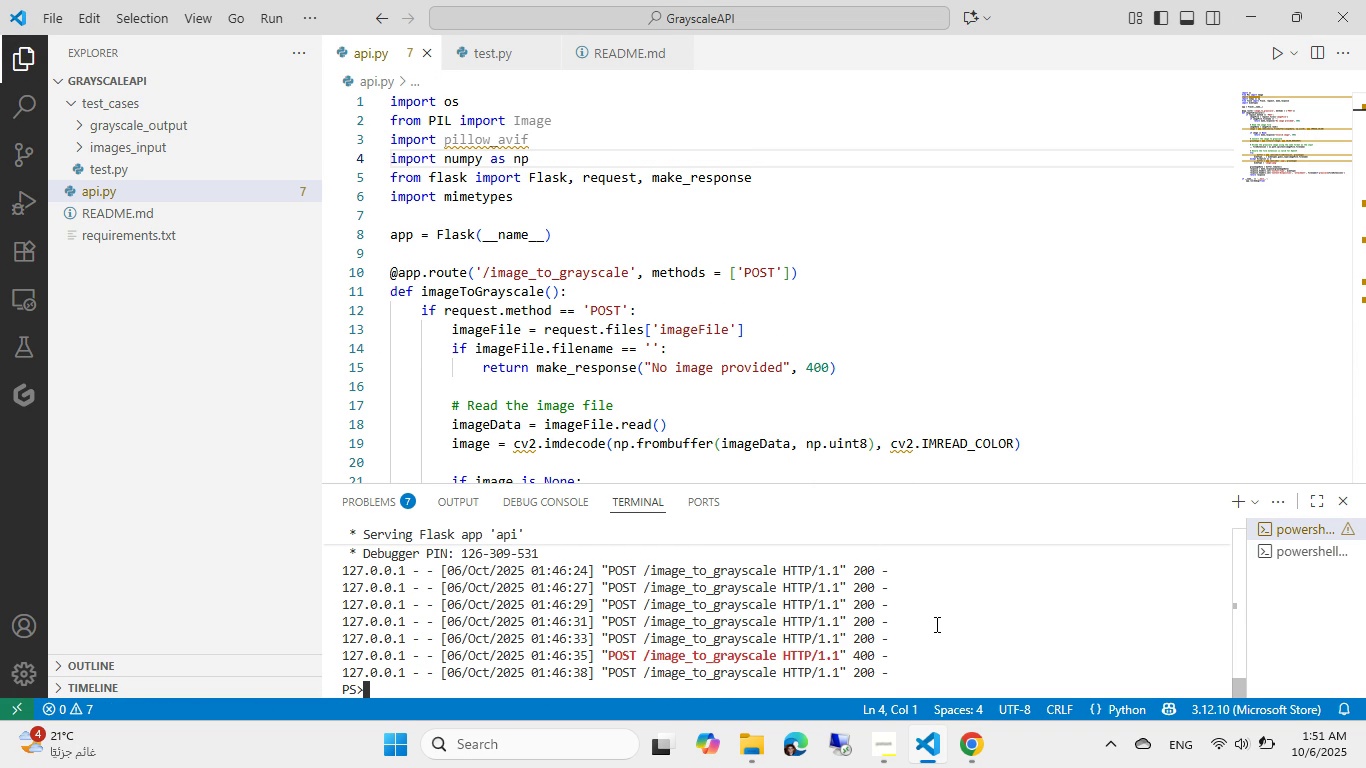 
key(Control+NumpadEnter)
 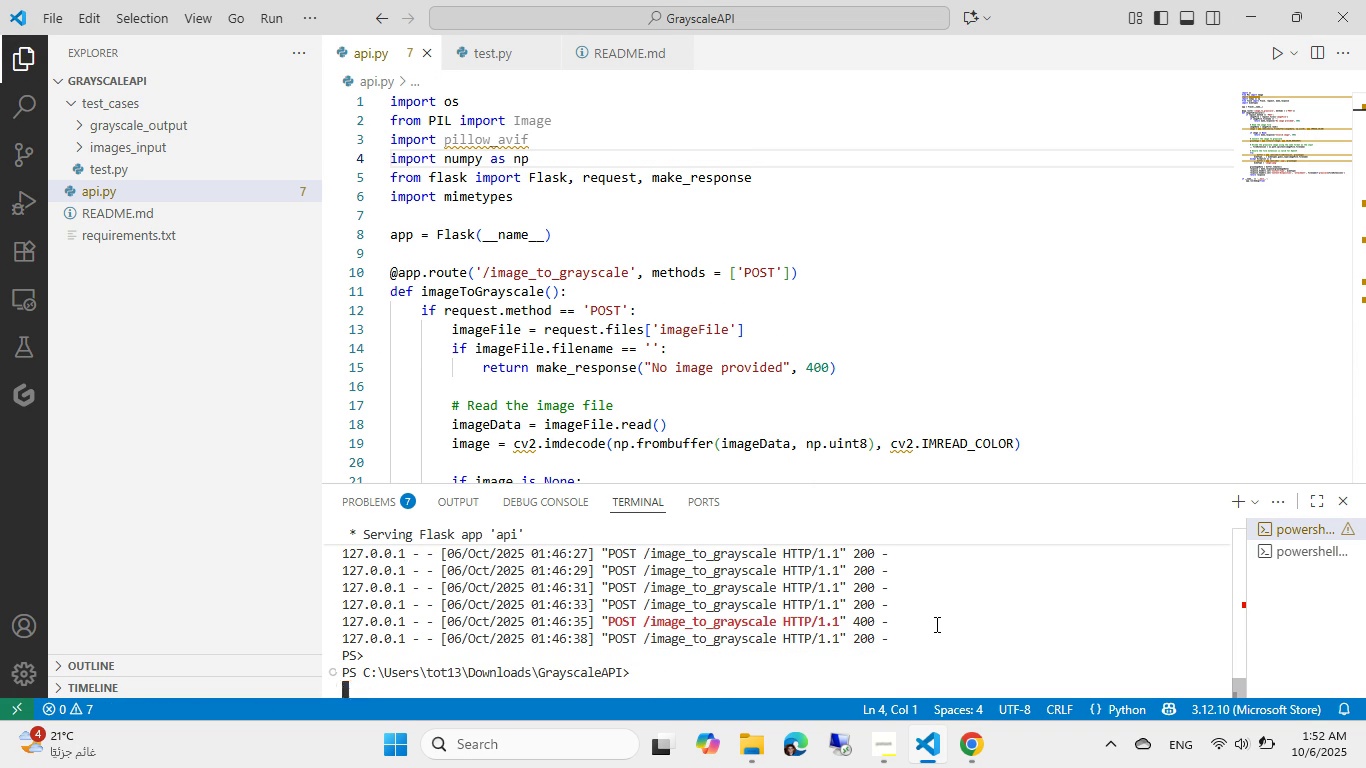 
key(Control+NumpadEnter)
 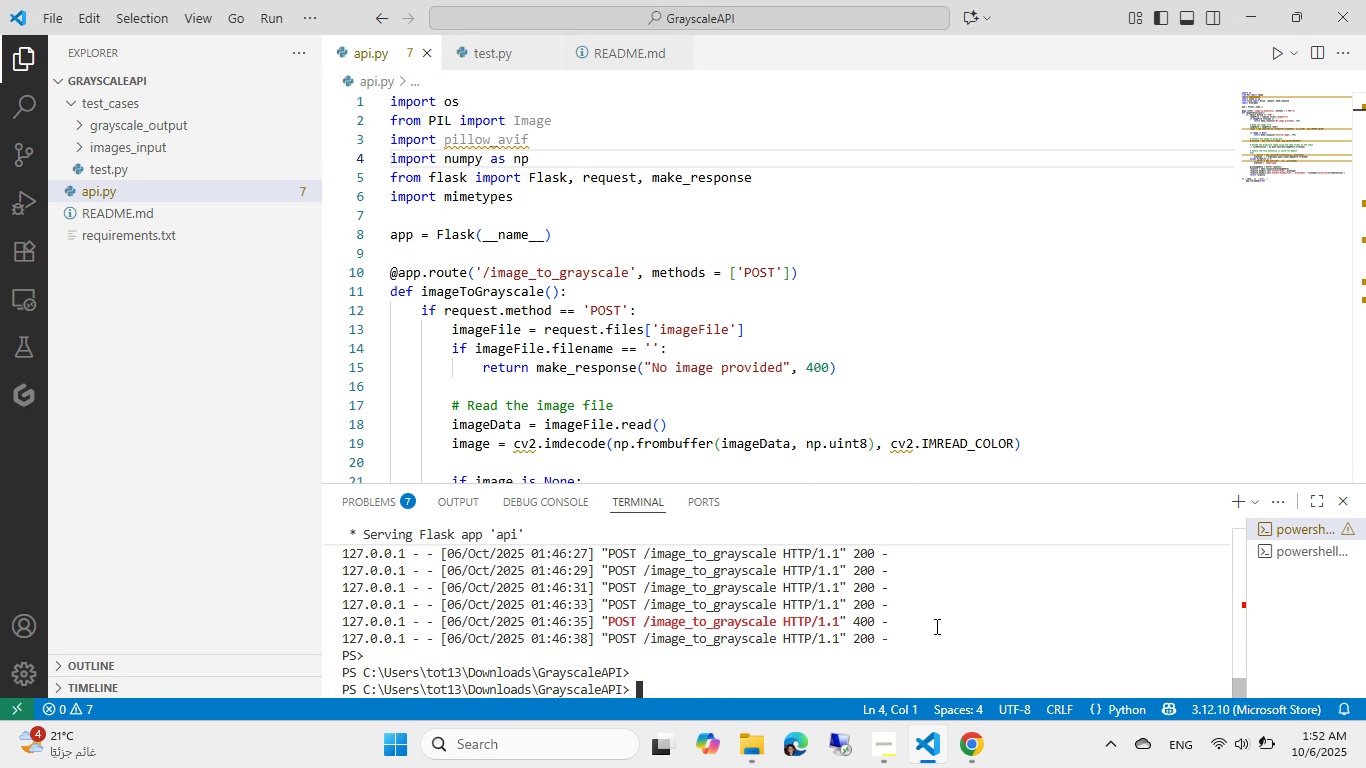 
key(Control+P)
 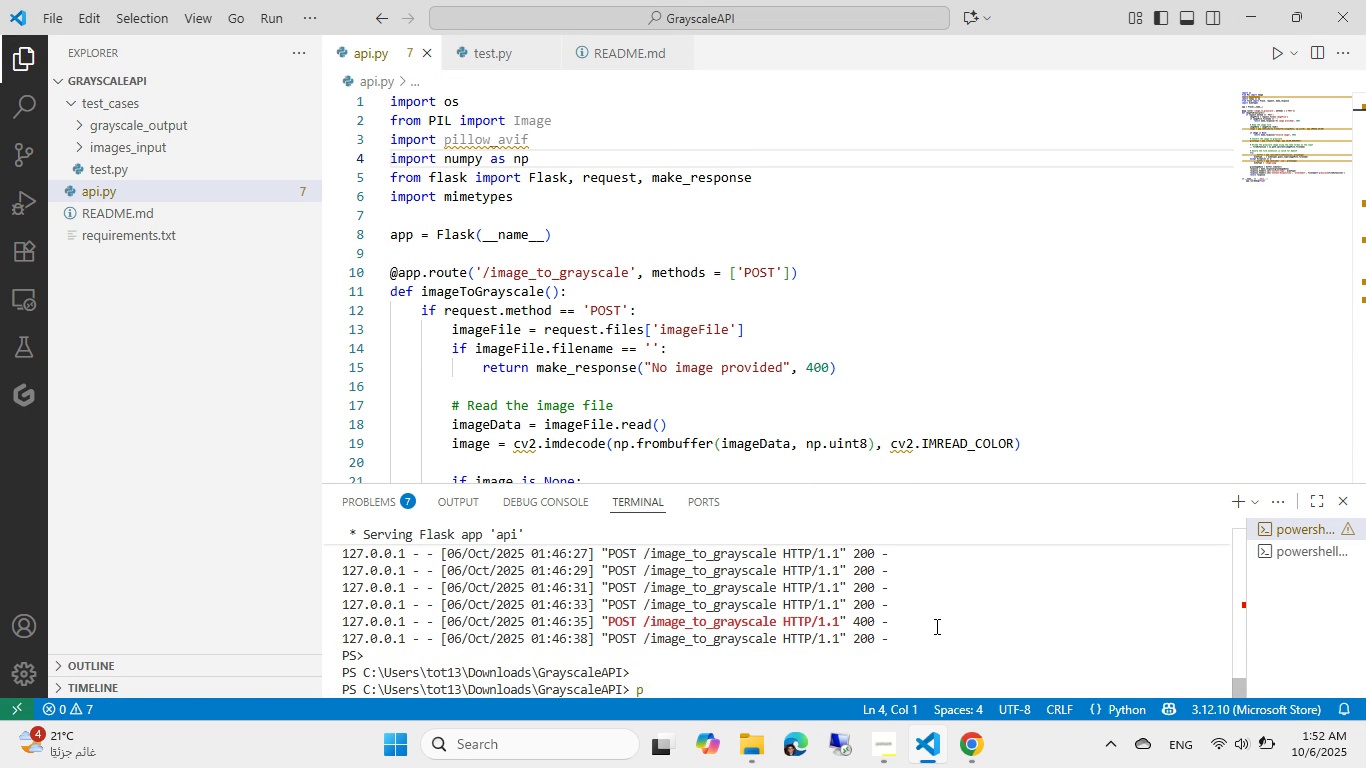 
key(Control+Y)
 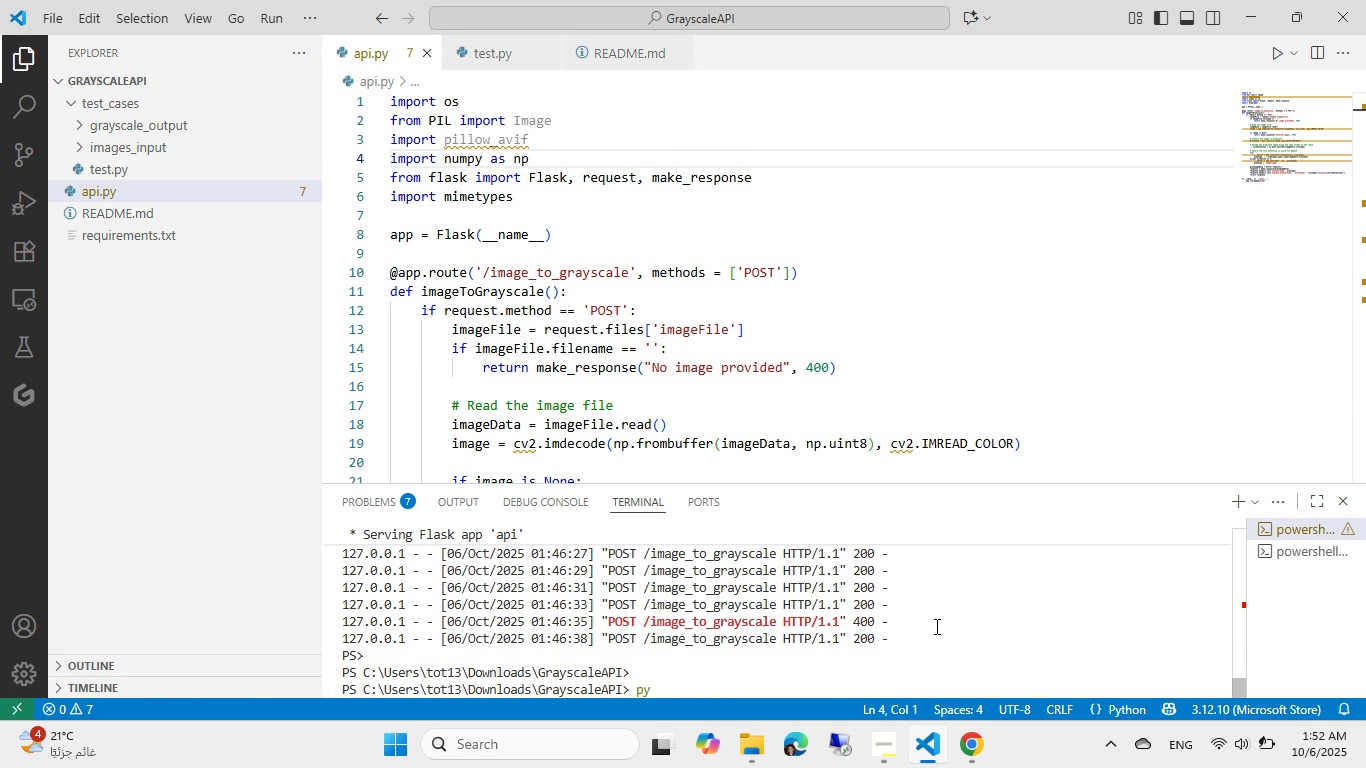 
key(Control+T)
 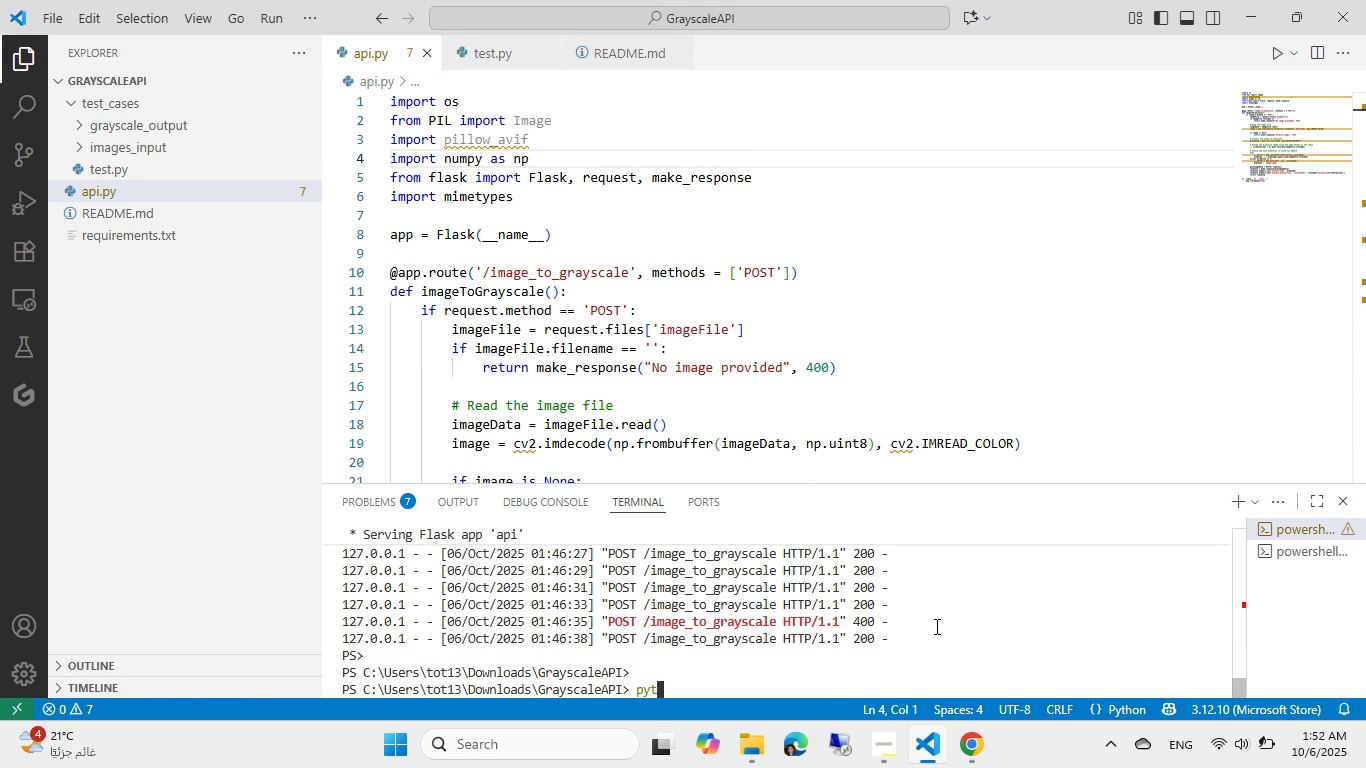 
key(Control+H)
 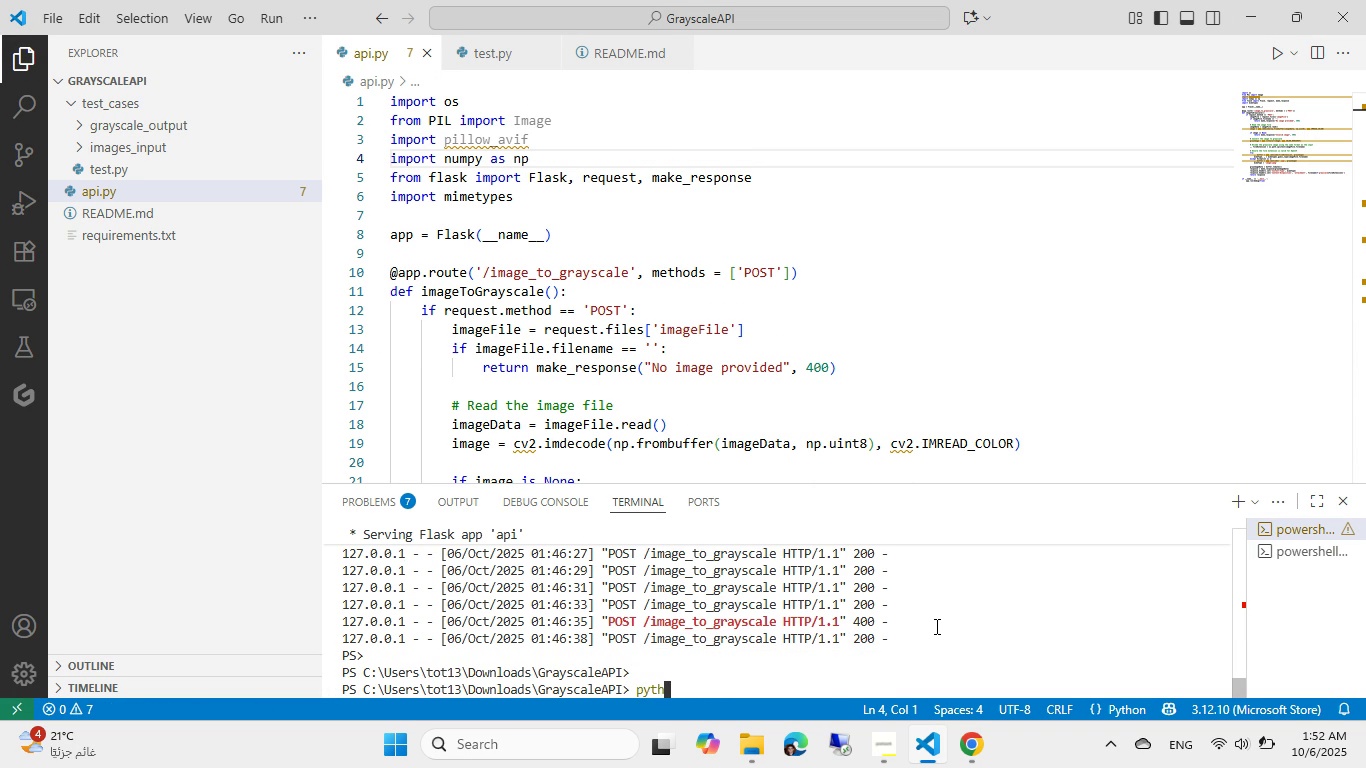 
key(Control+O)
 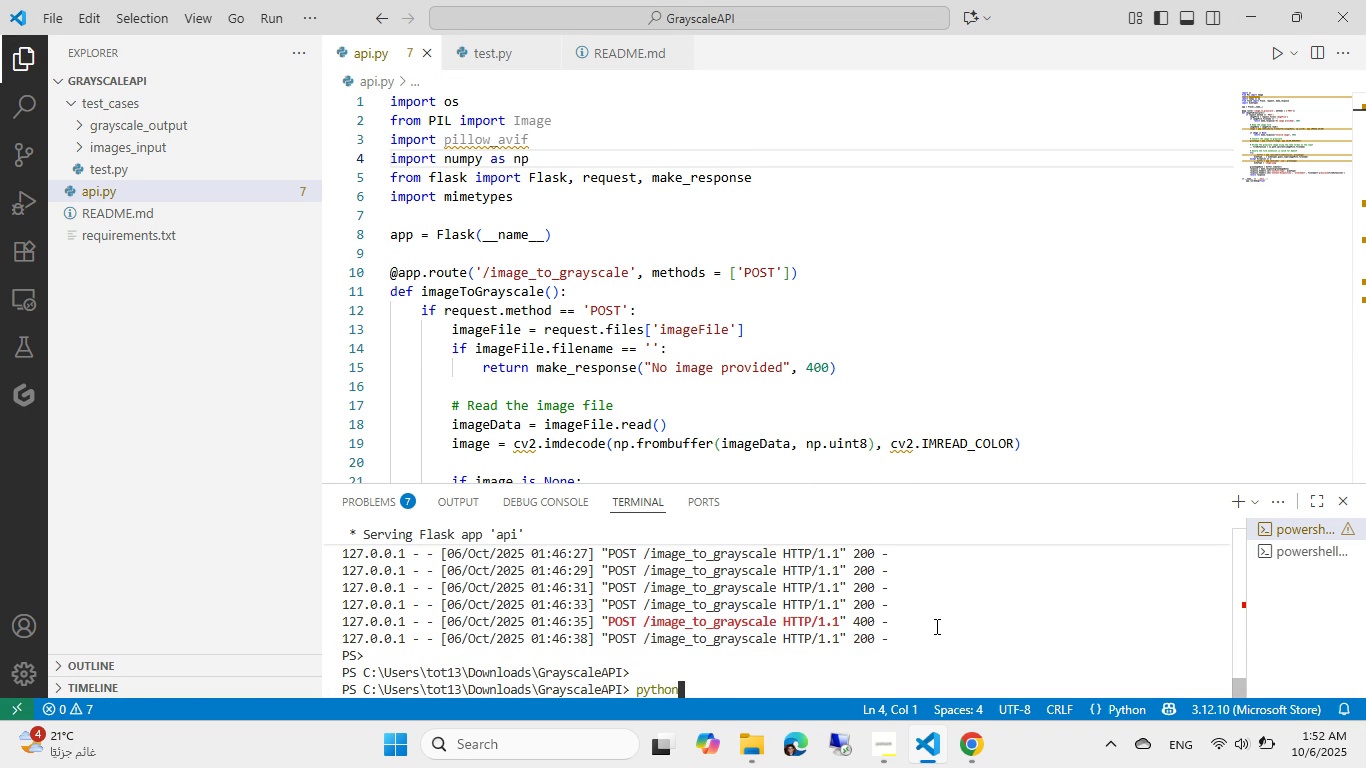 
key(Control+N)
 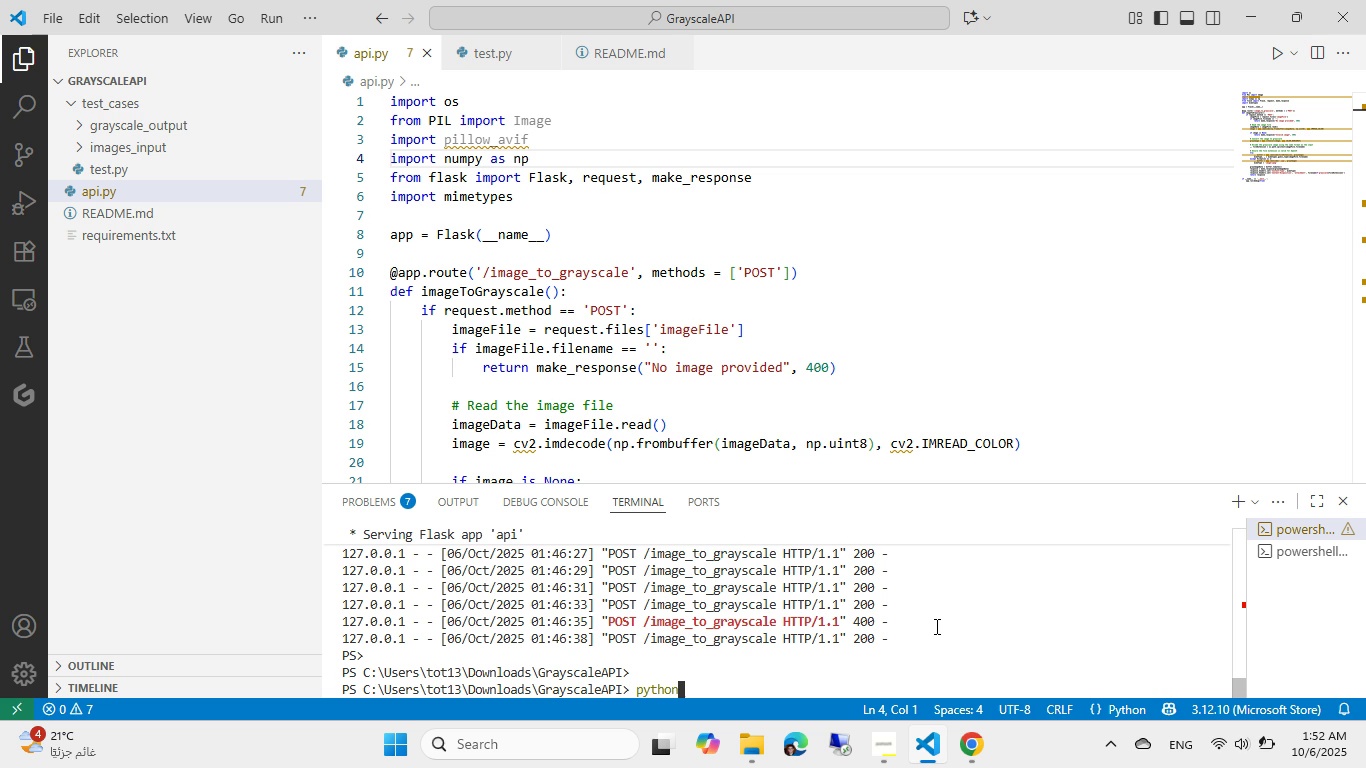 
key(Control+Space)
 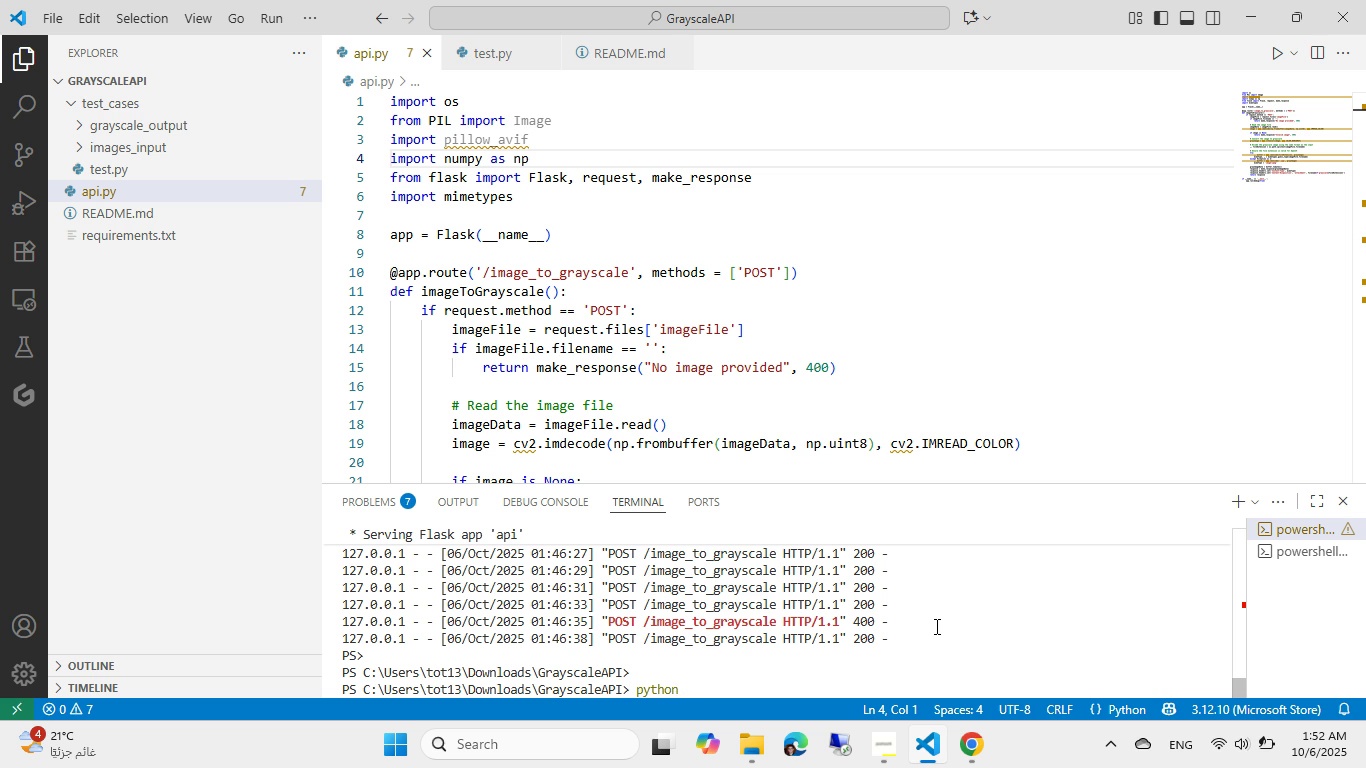 
key(Control+Minus)
 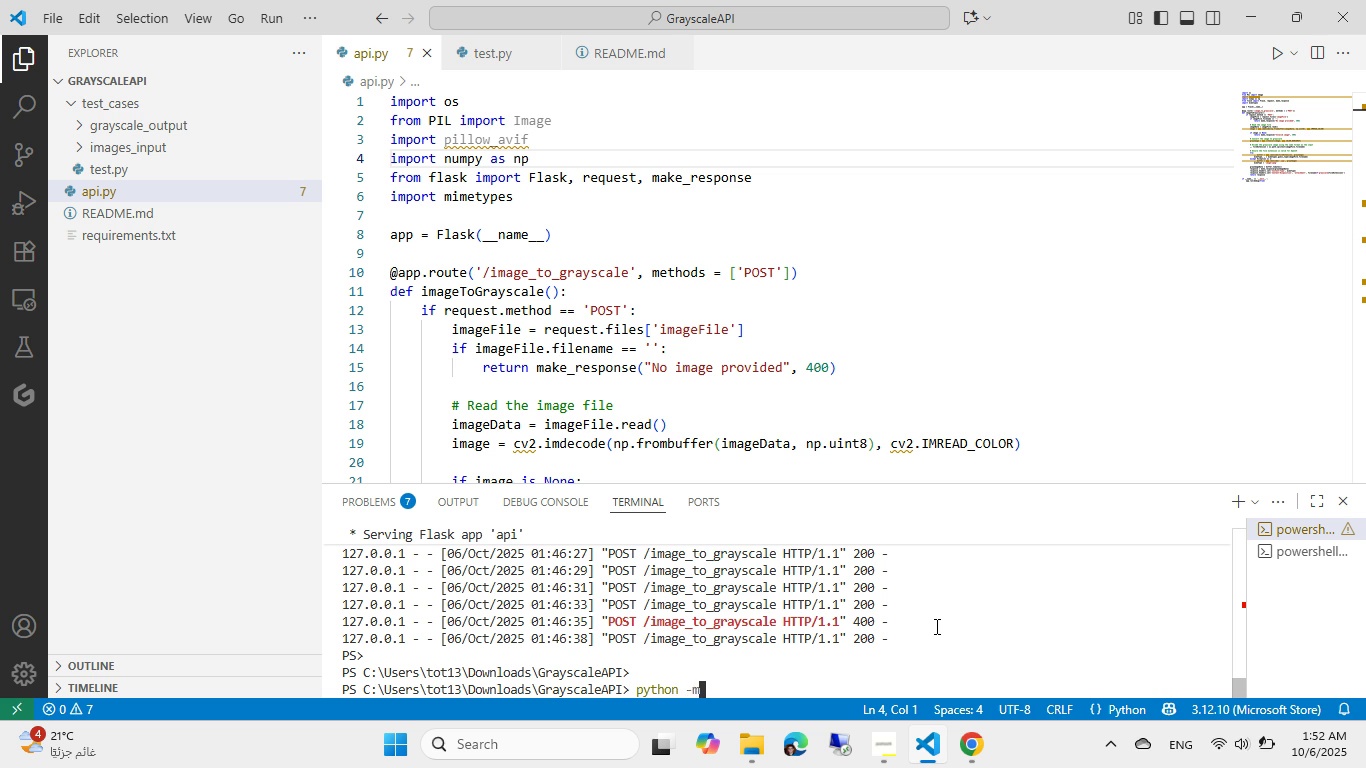 
key(Control+M)
 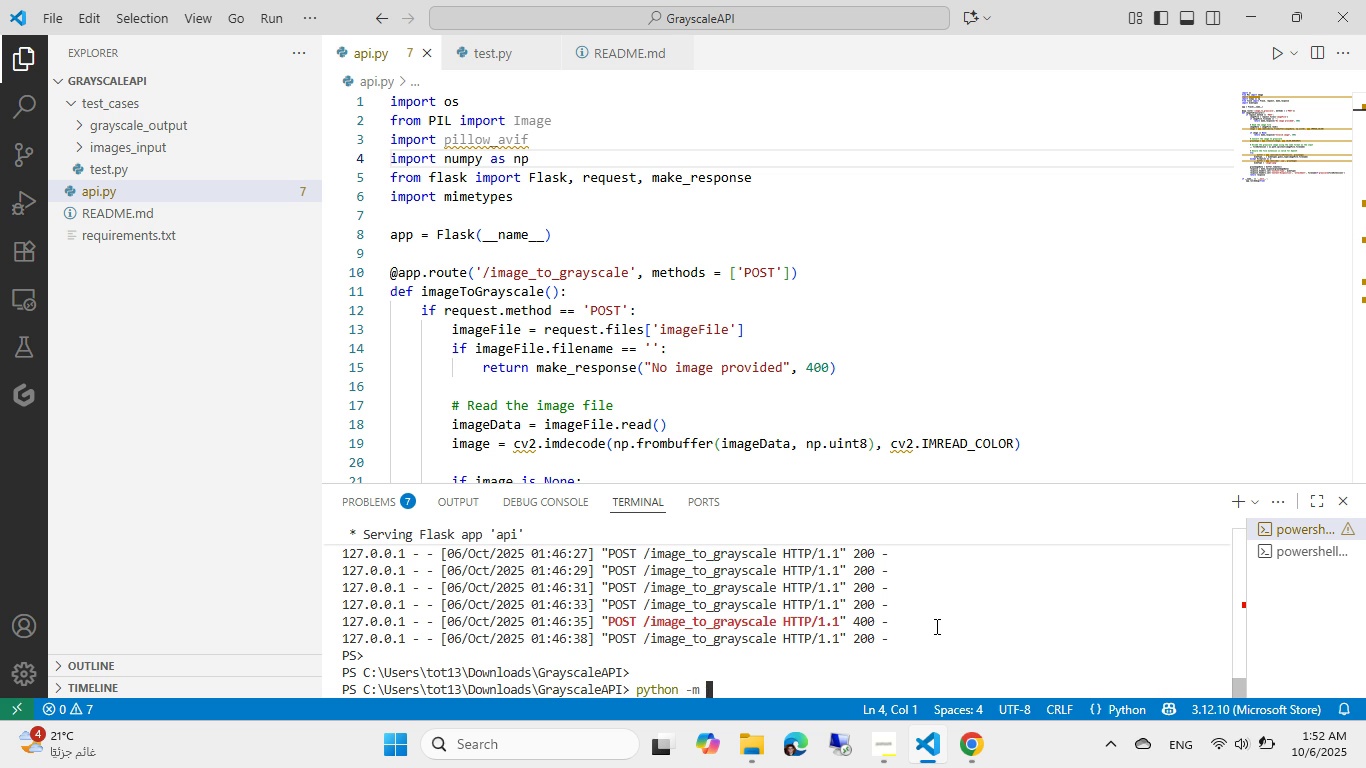 
key(Control+Space)
 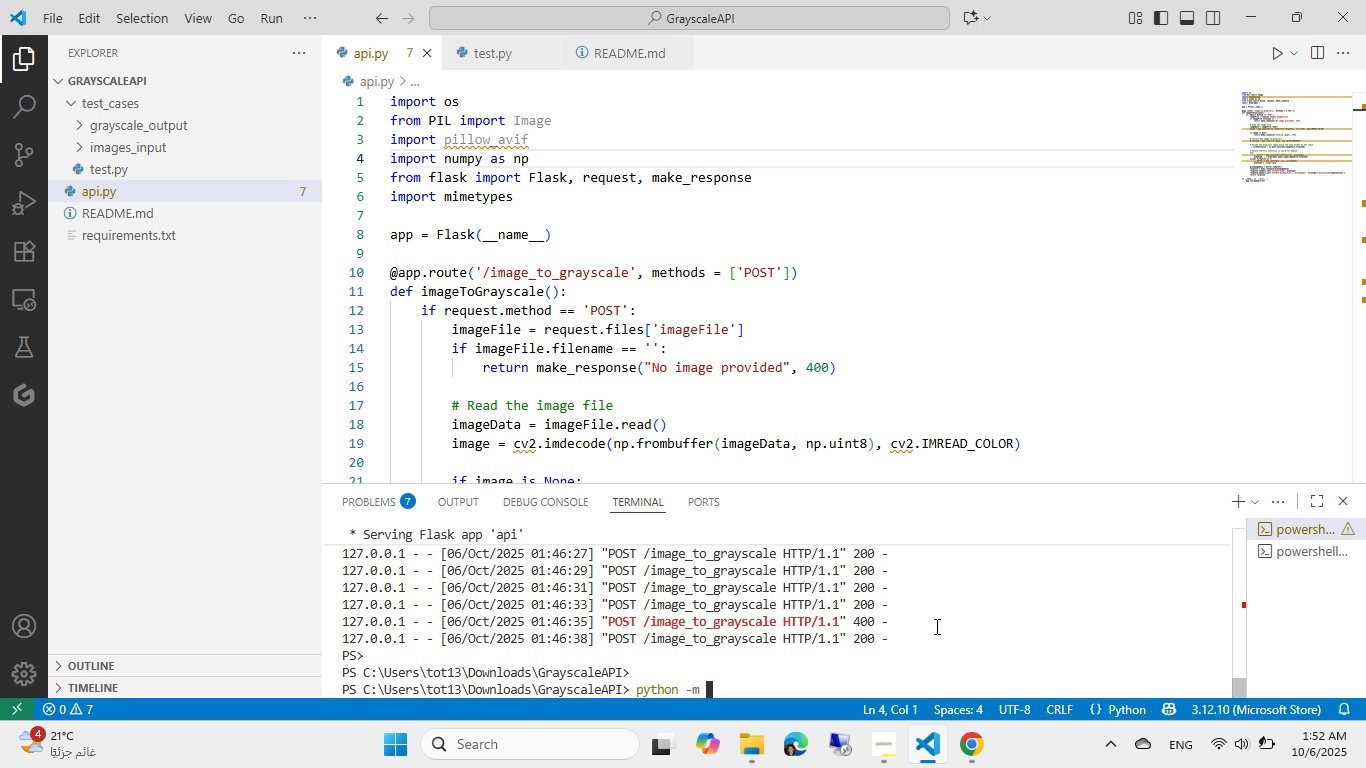 
key(Control+P)
 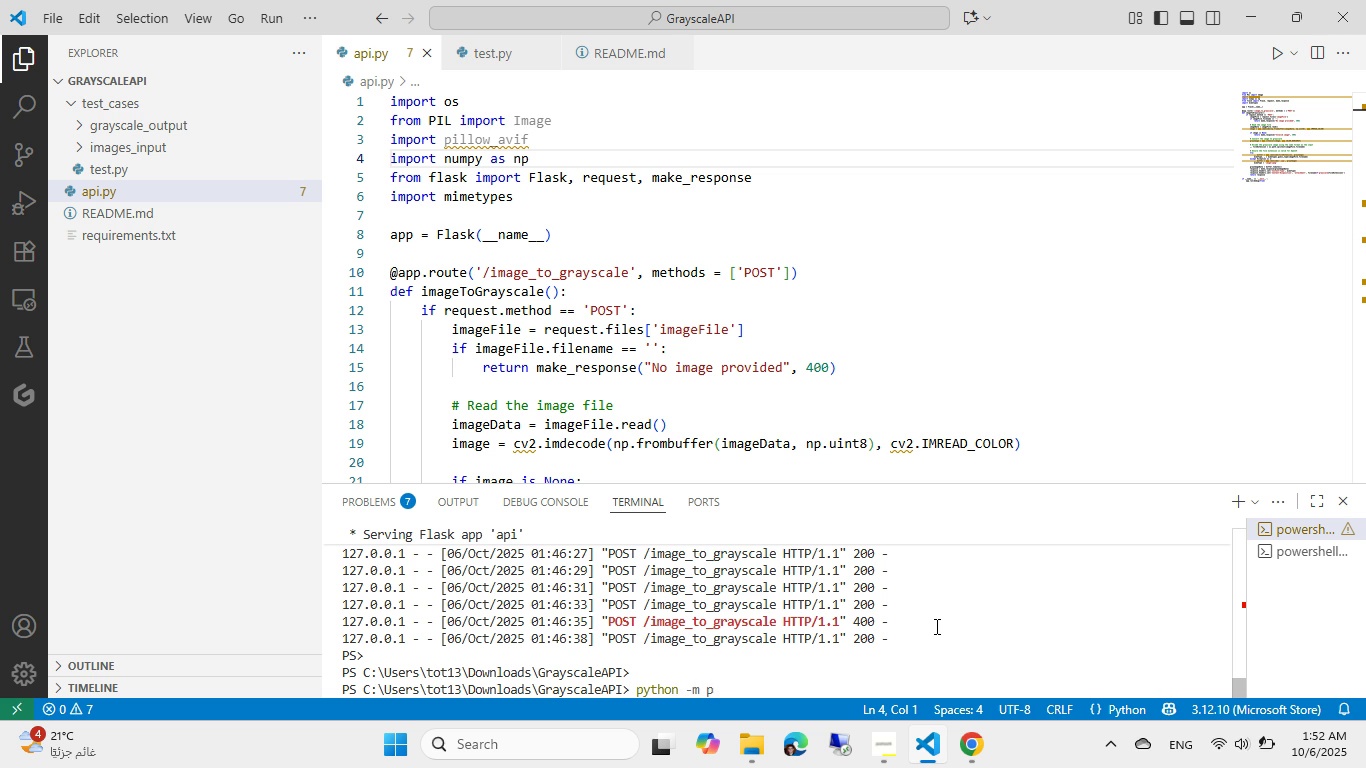 
key(Control+I)
 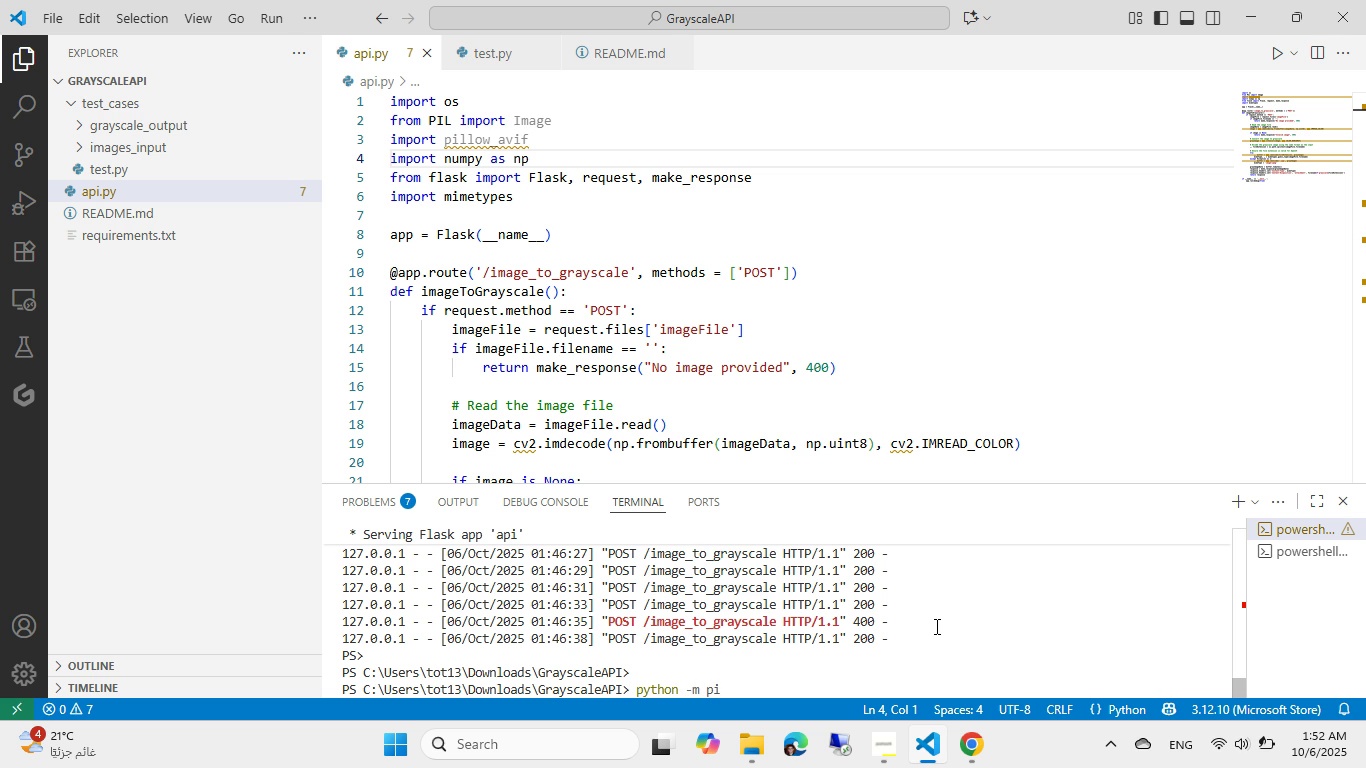 
key(Control+P)
 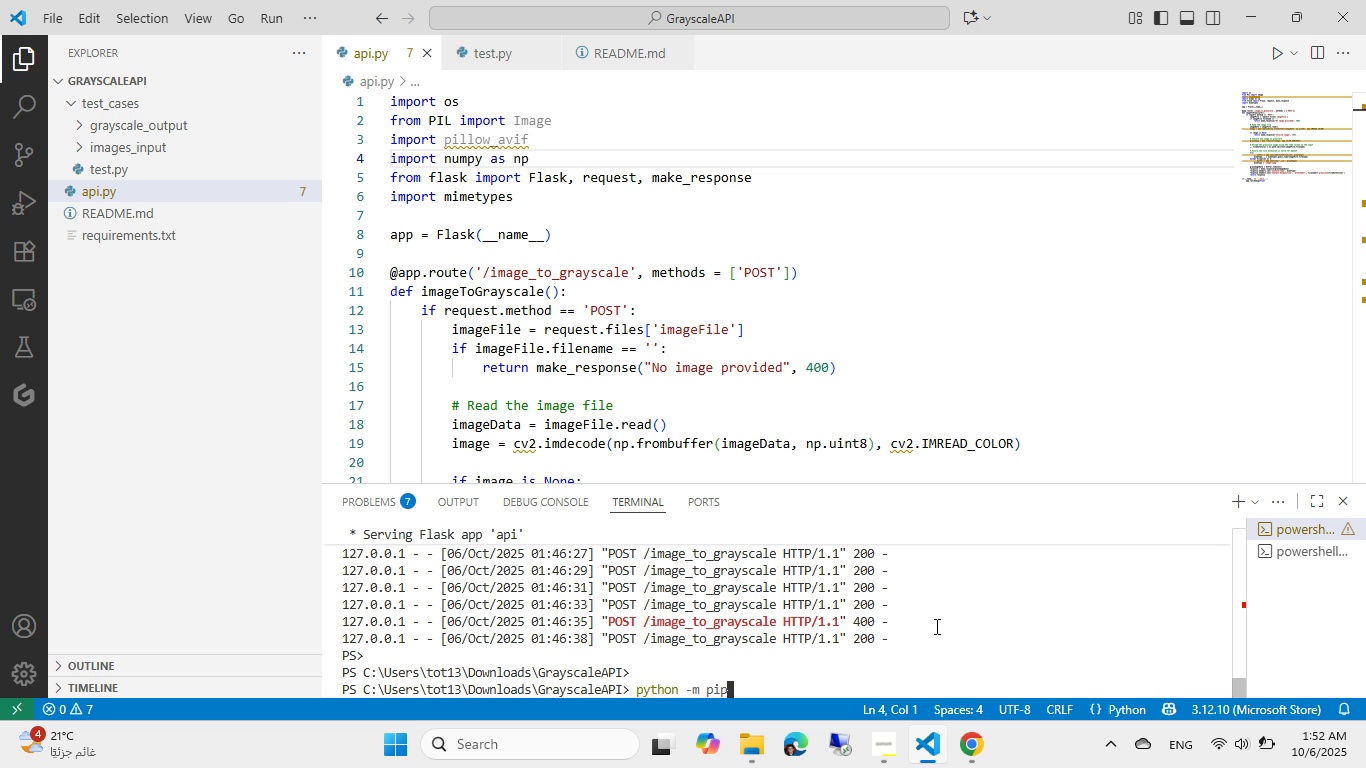 
key(Control+Tab)
 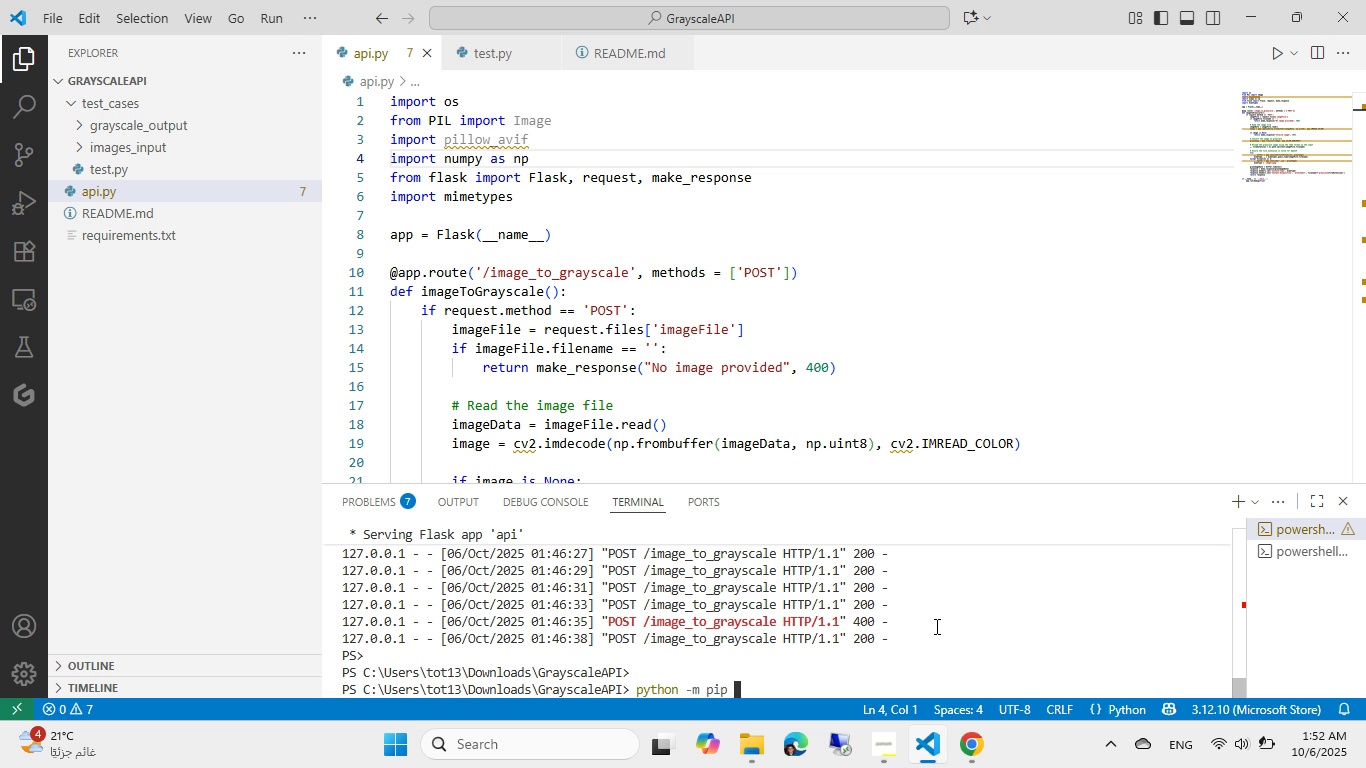 
key(Control+Space)
 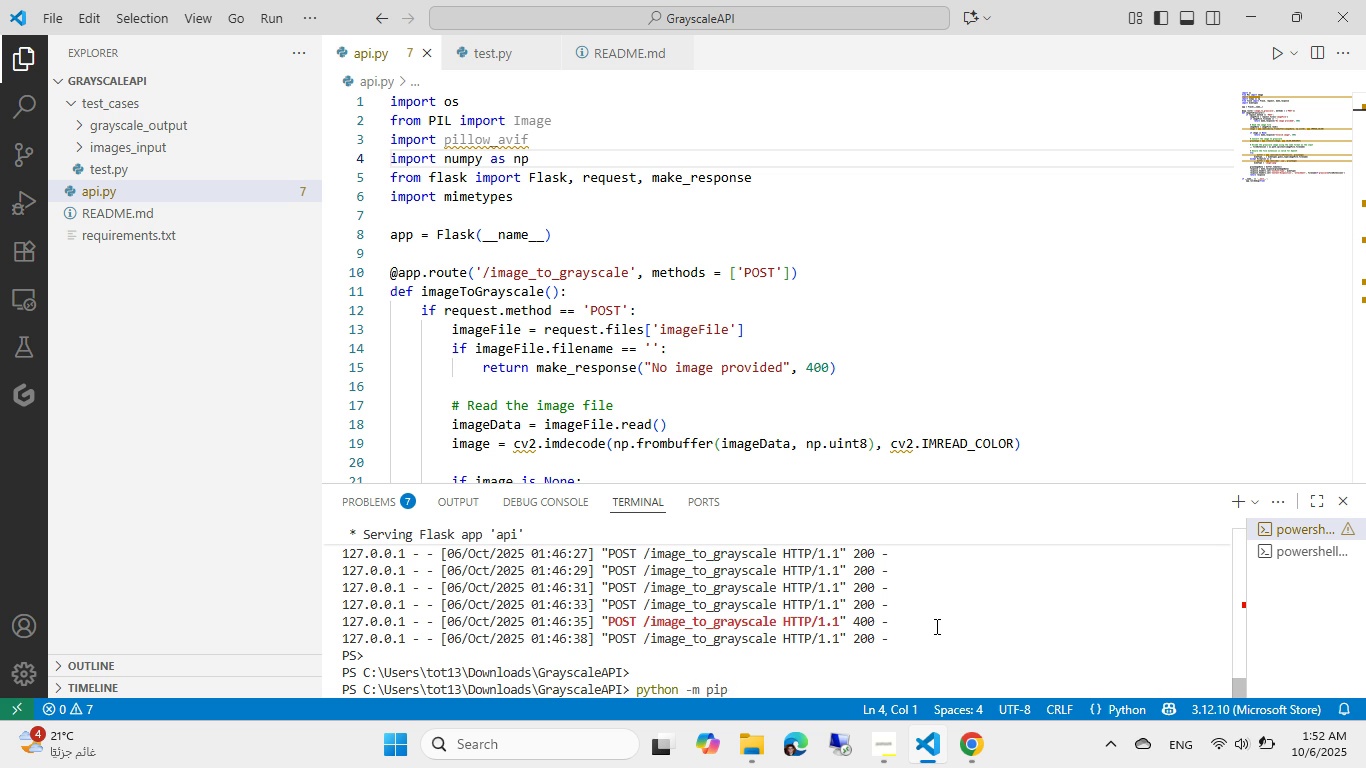 
key(Control+I)
 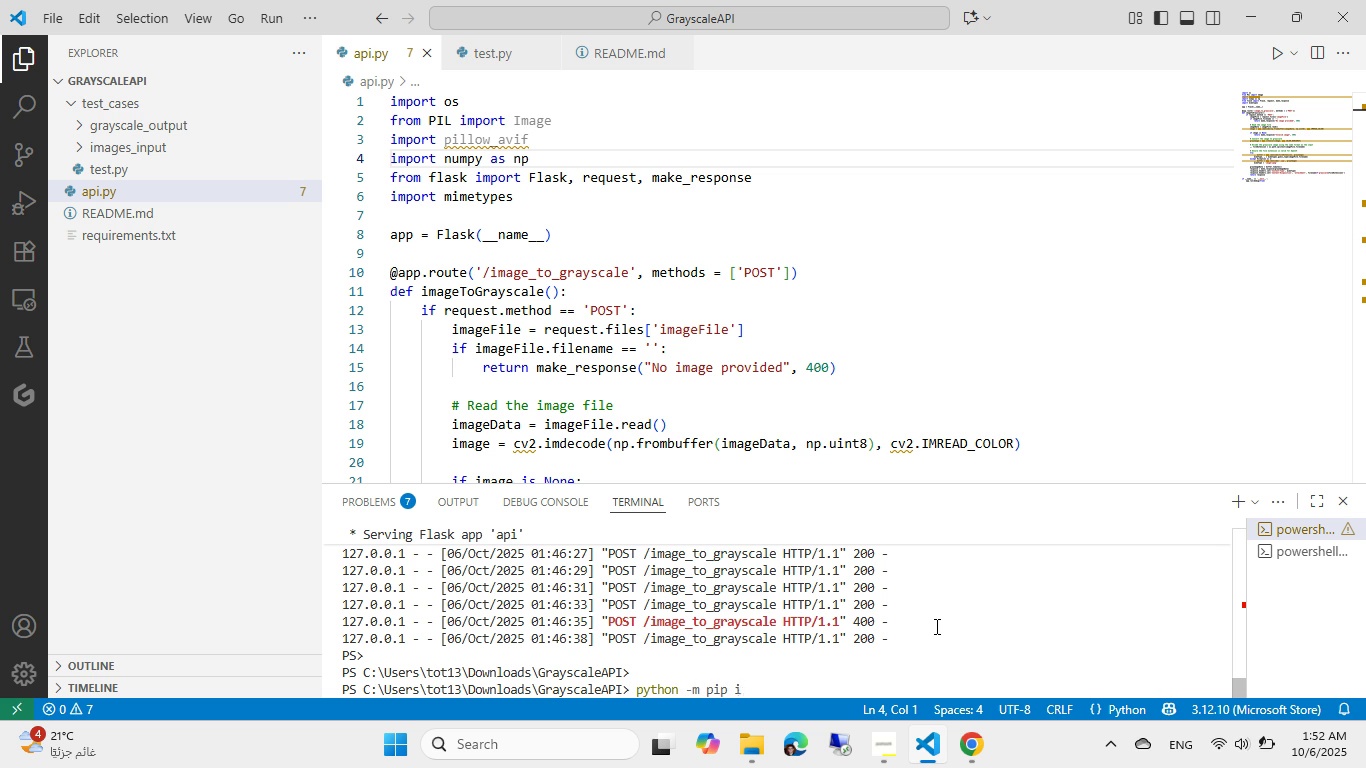 
key(Control+N)
 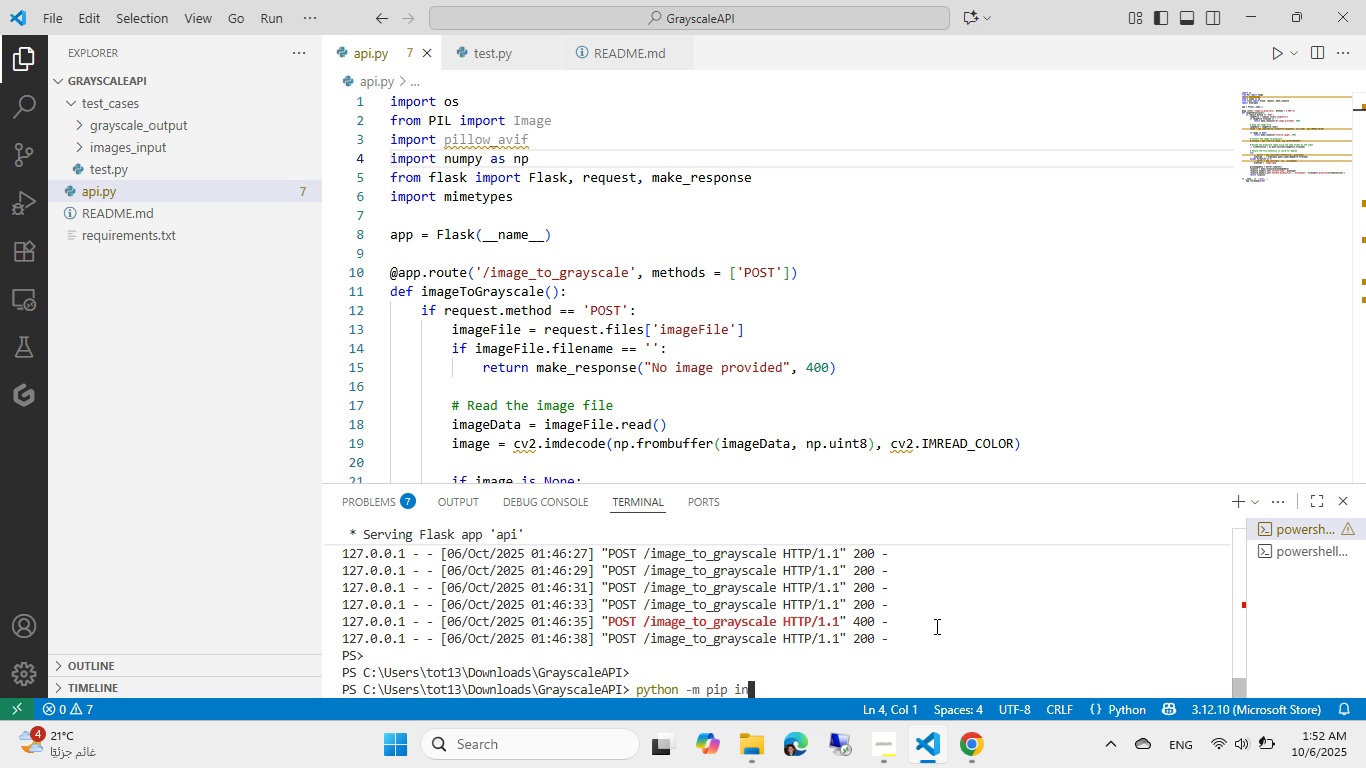 
key(Control+S)
 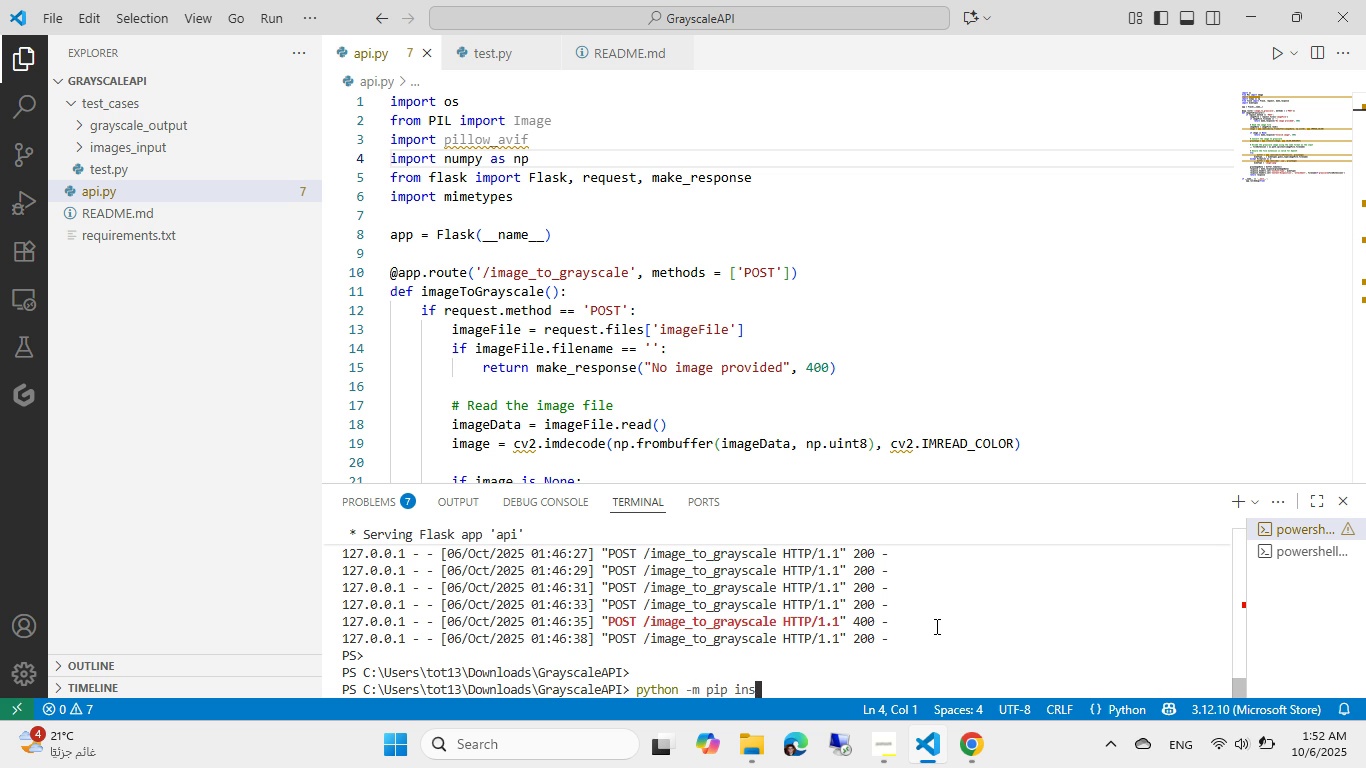 
key(Control+T)
 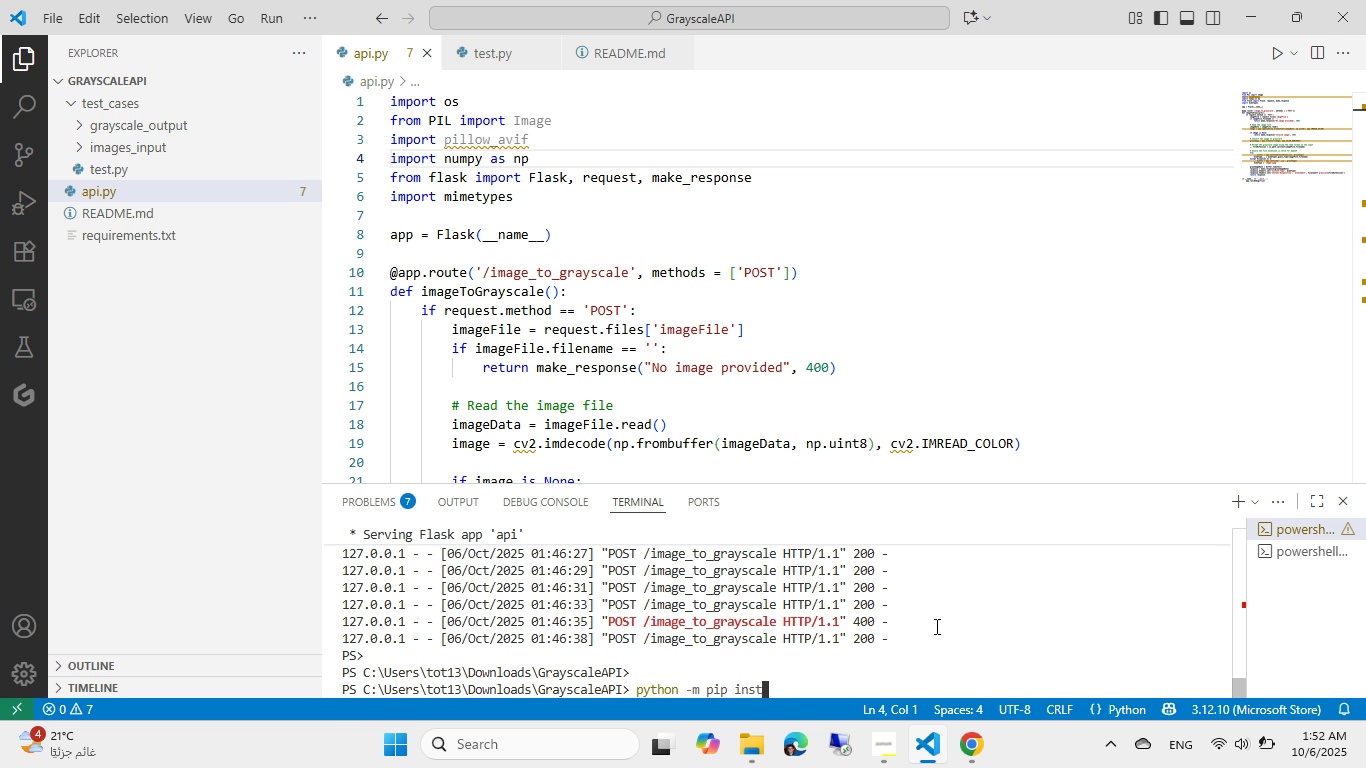 
key(Control+A)
 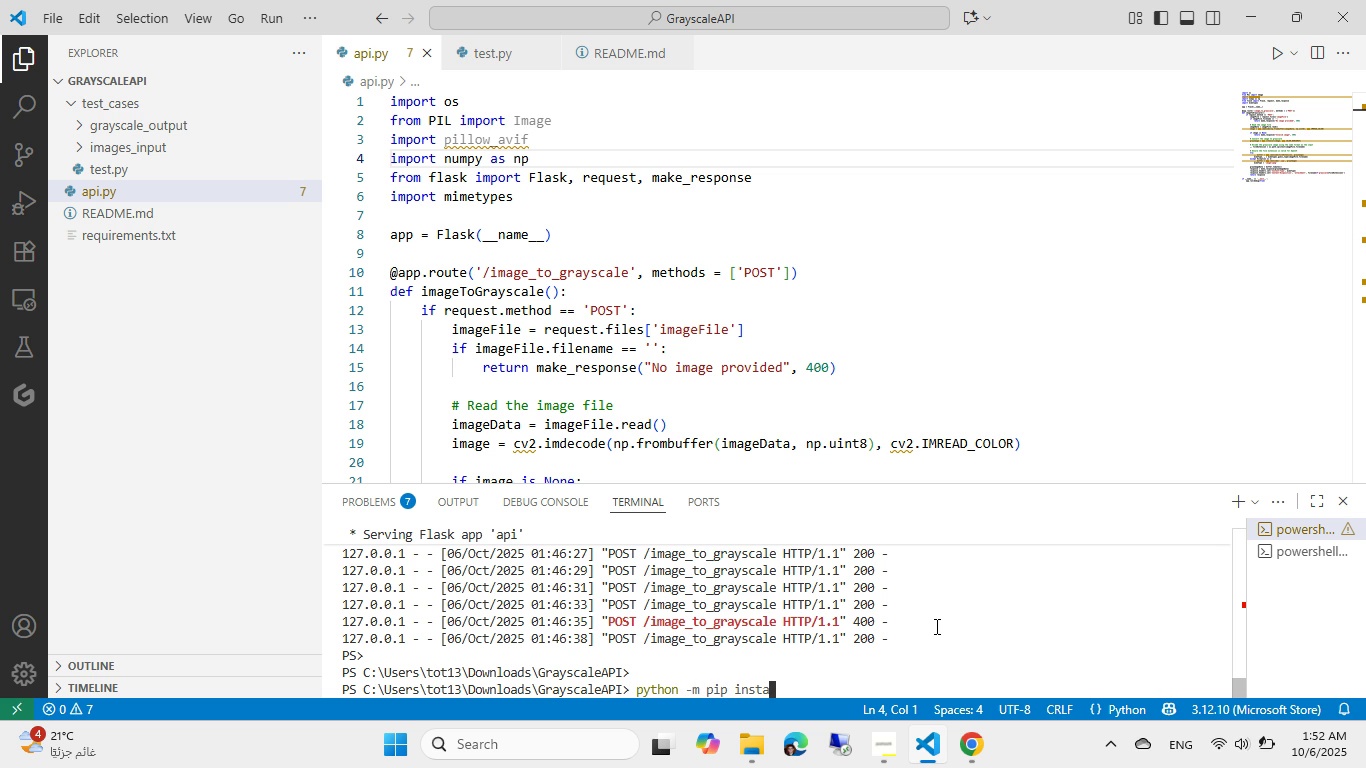 
key(Control+L)
 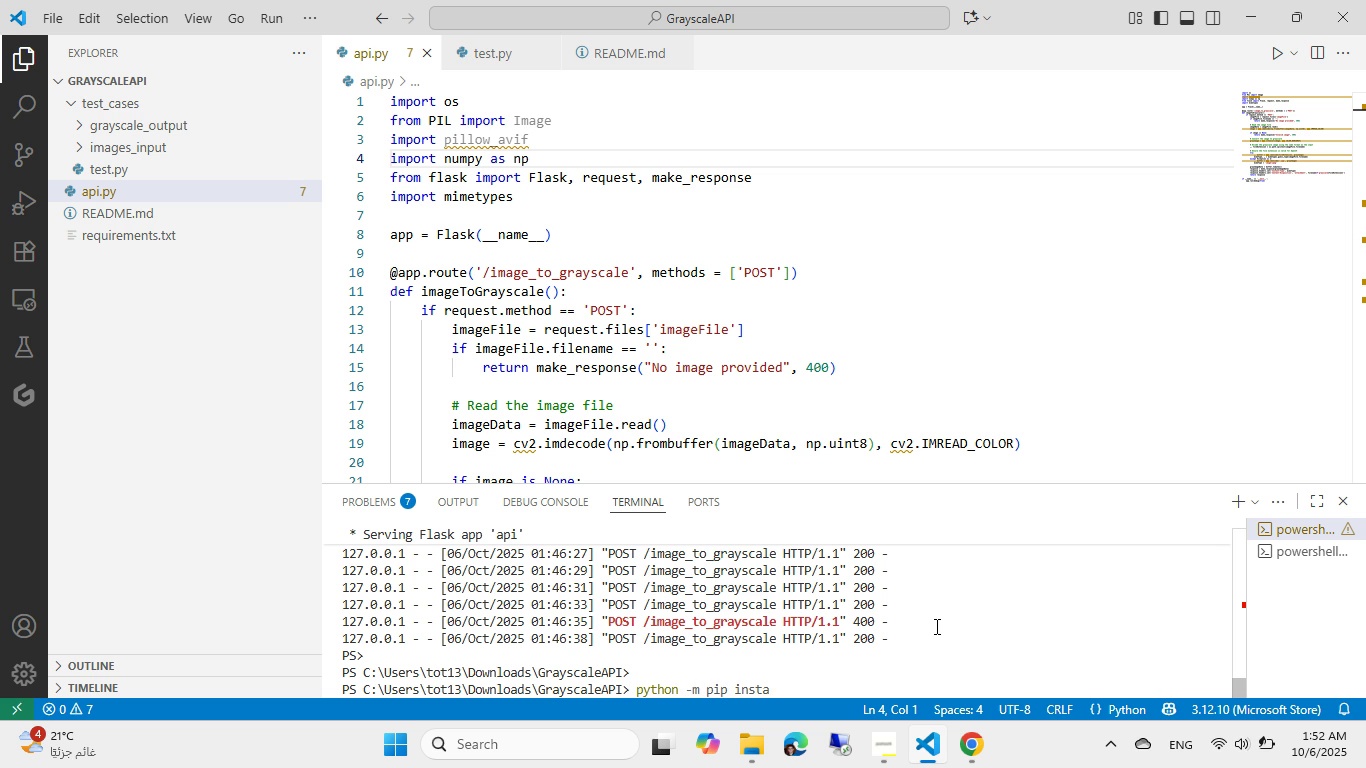 
key(Control+L)
 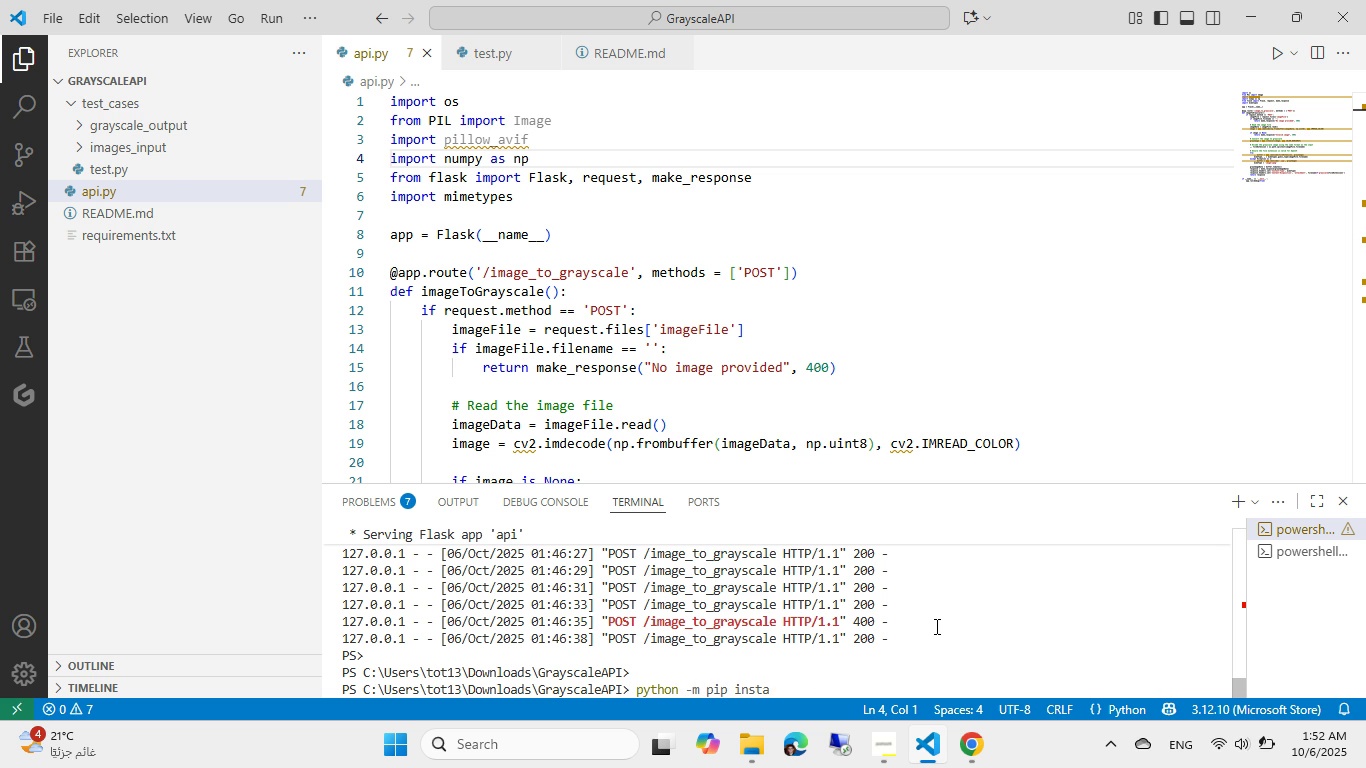 
key(Control+Space)
 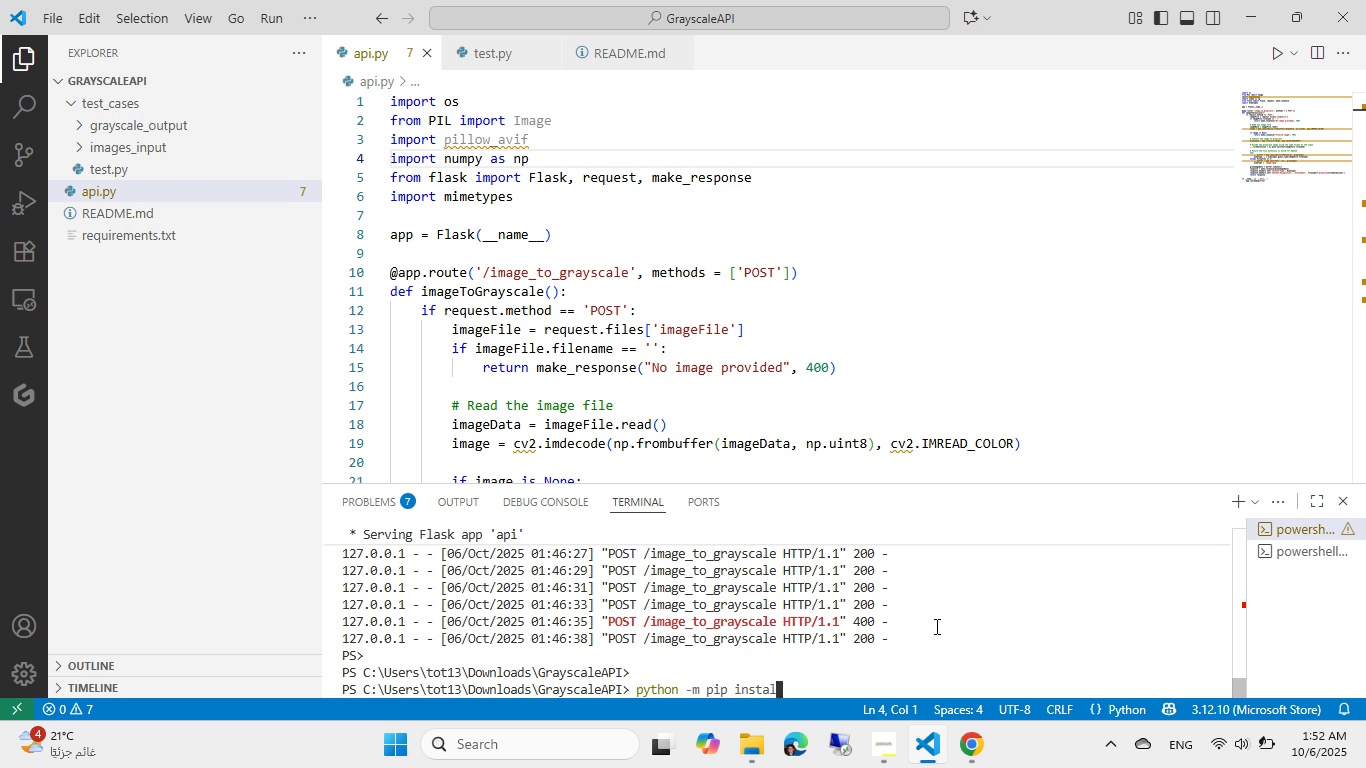 
key(Control+Minus)
 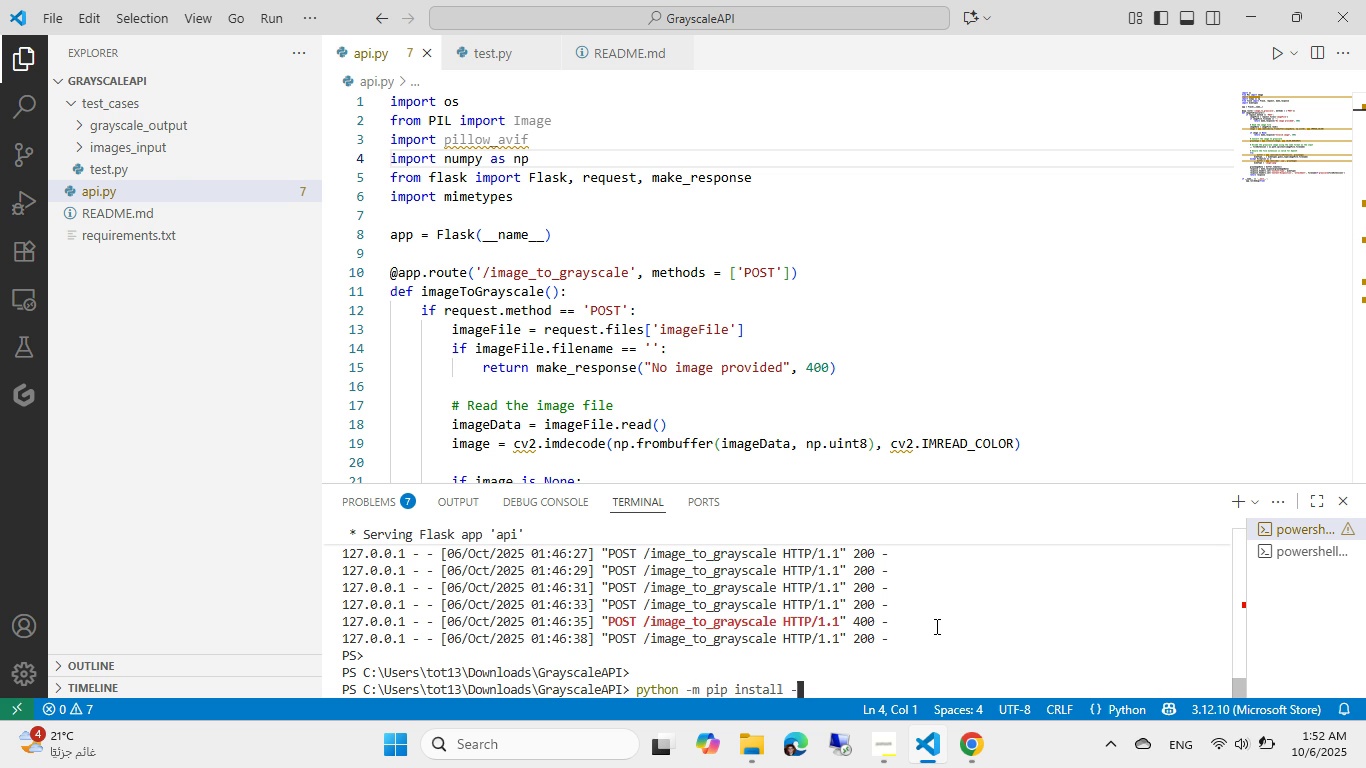 
key(Control+Shift+ShiftLeft)
 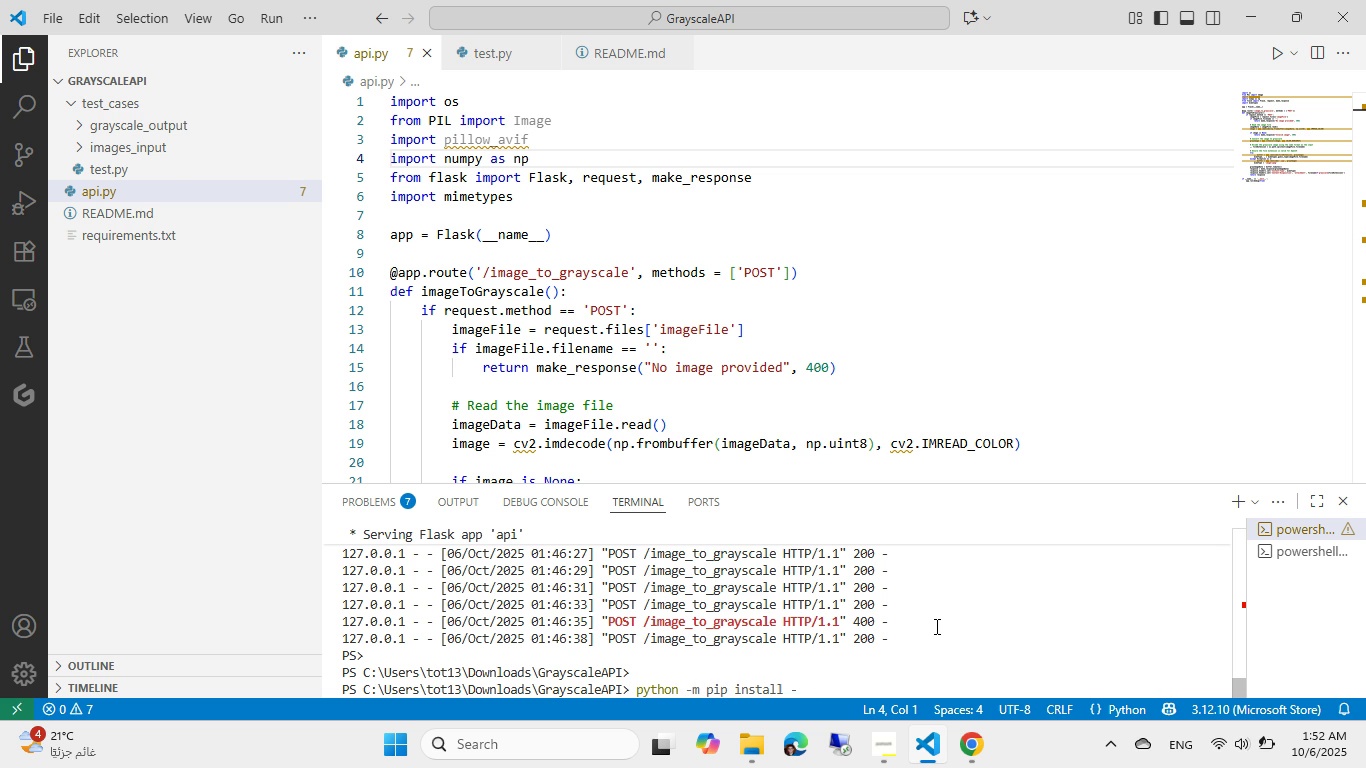 
key(Control+Shift+U)
 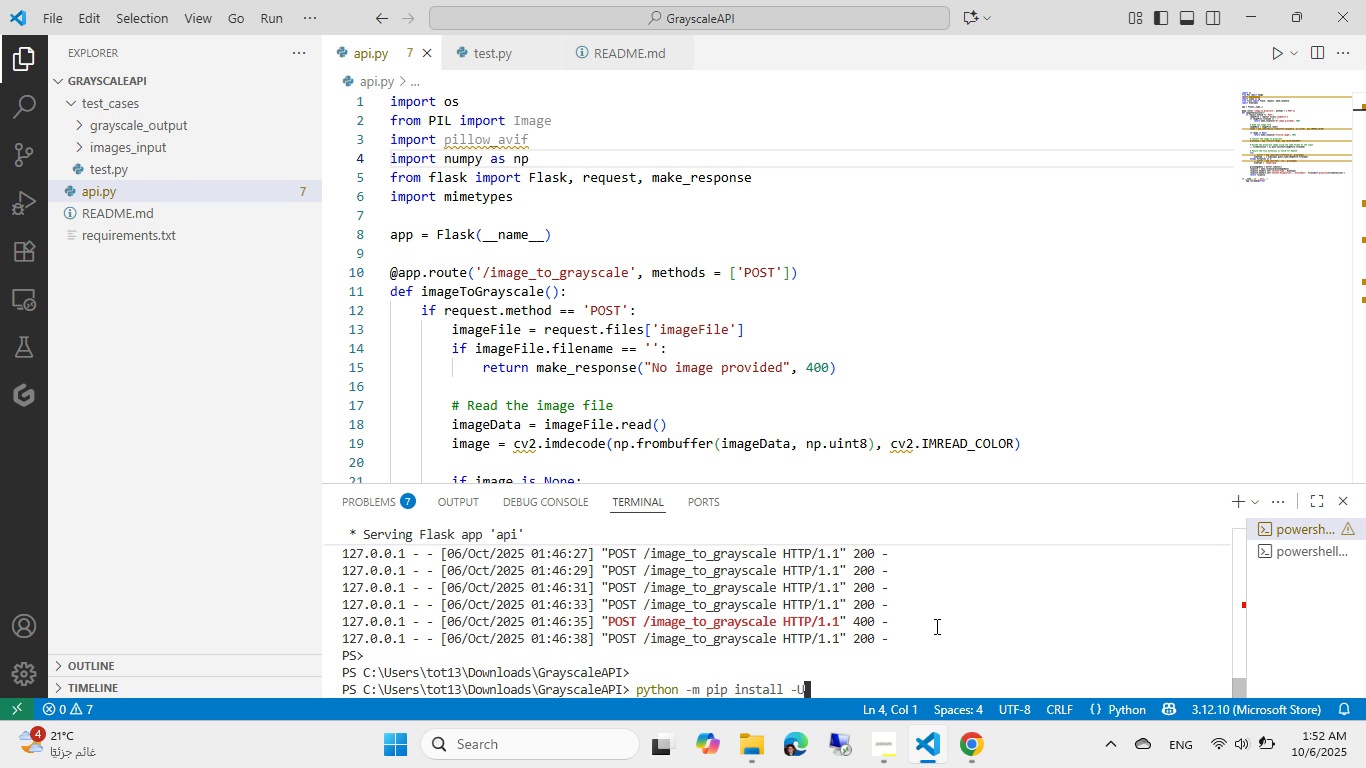 
key(Control+Space)
 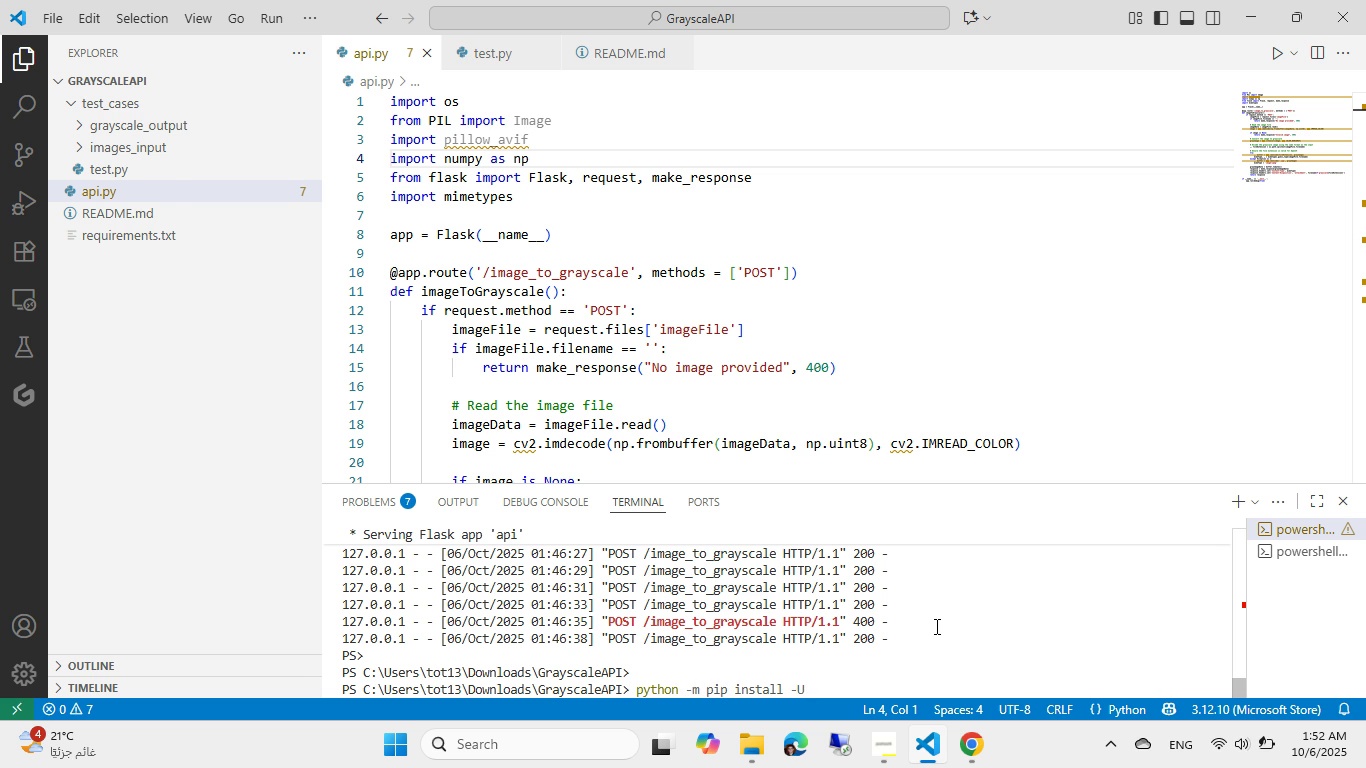 
key(Control+P)
 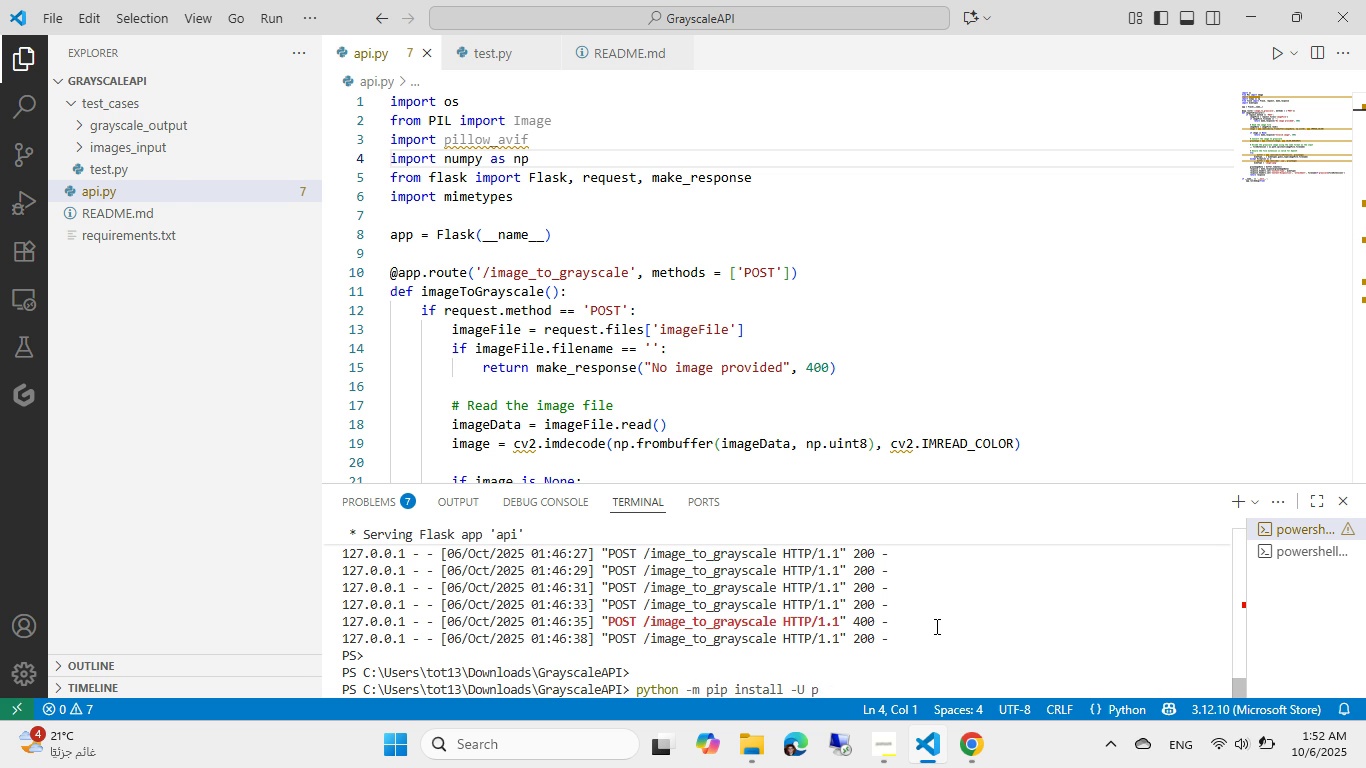 
key(Control+I)
 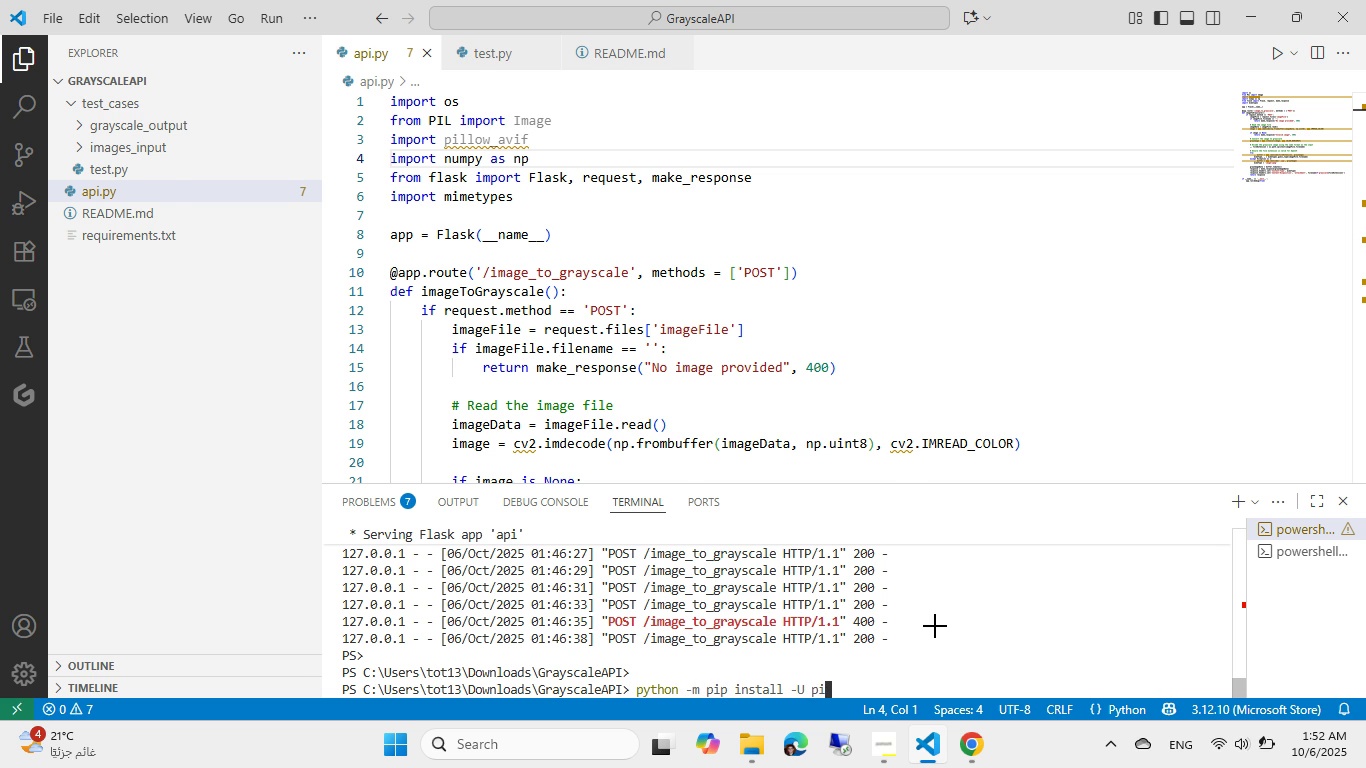 
key(Alt+Control+AltLeft)
 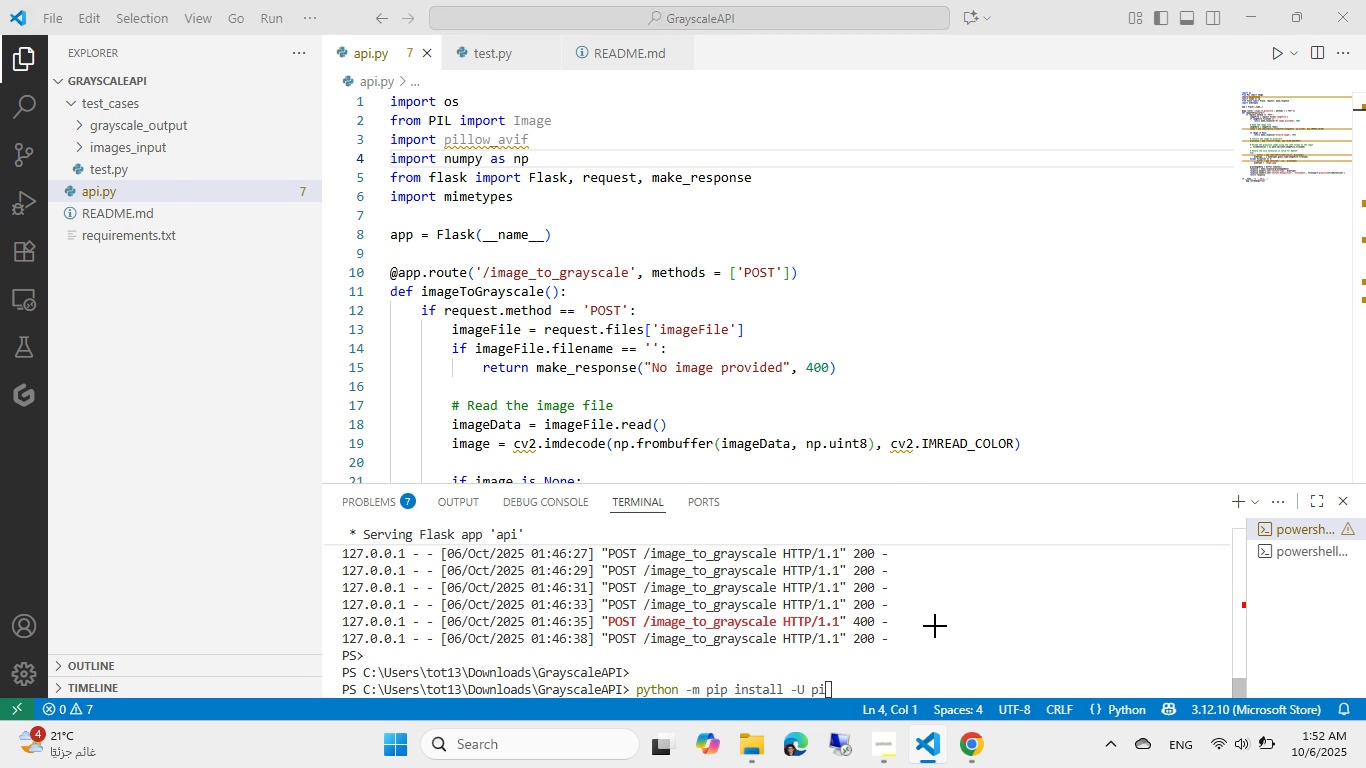 
key(Tab)
 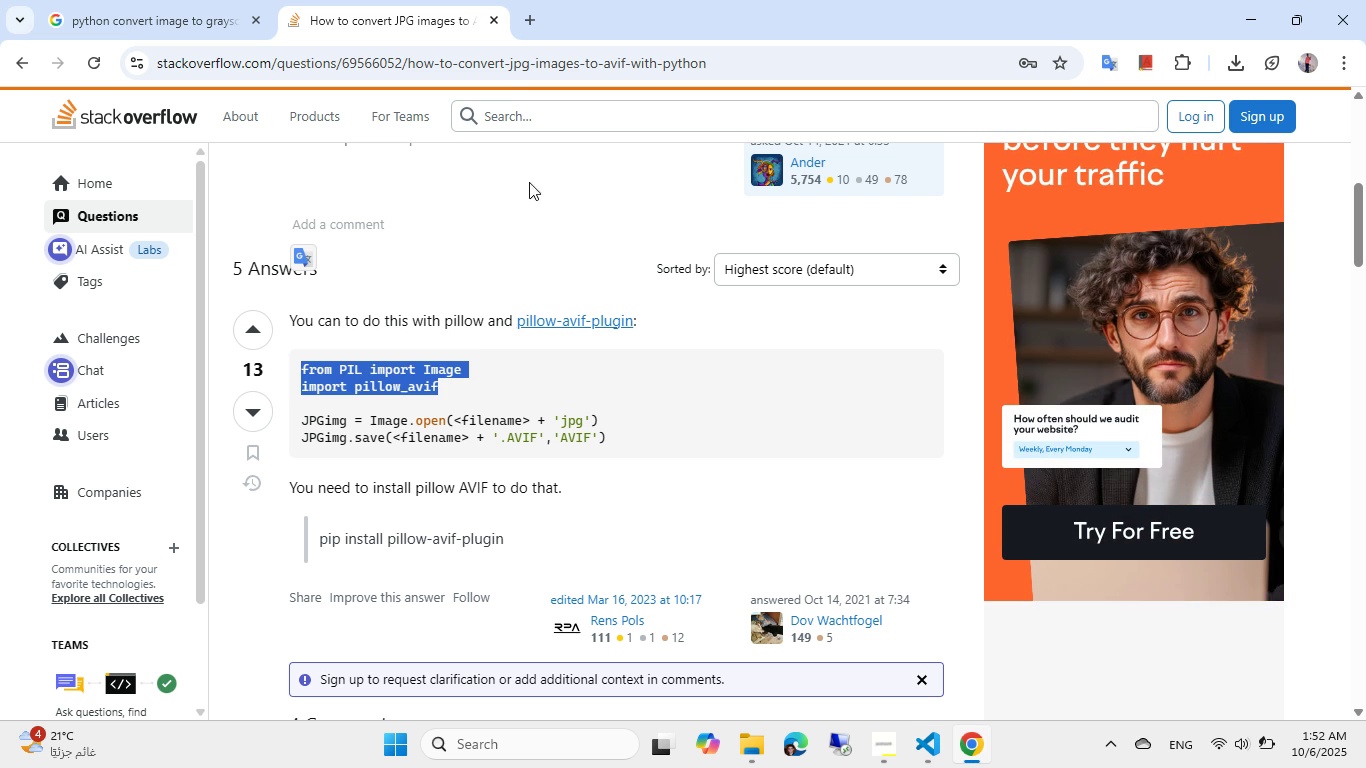 
left_click([508, 68])
 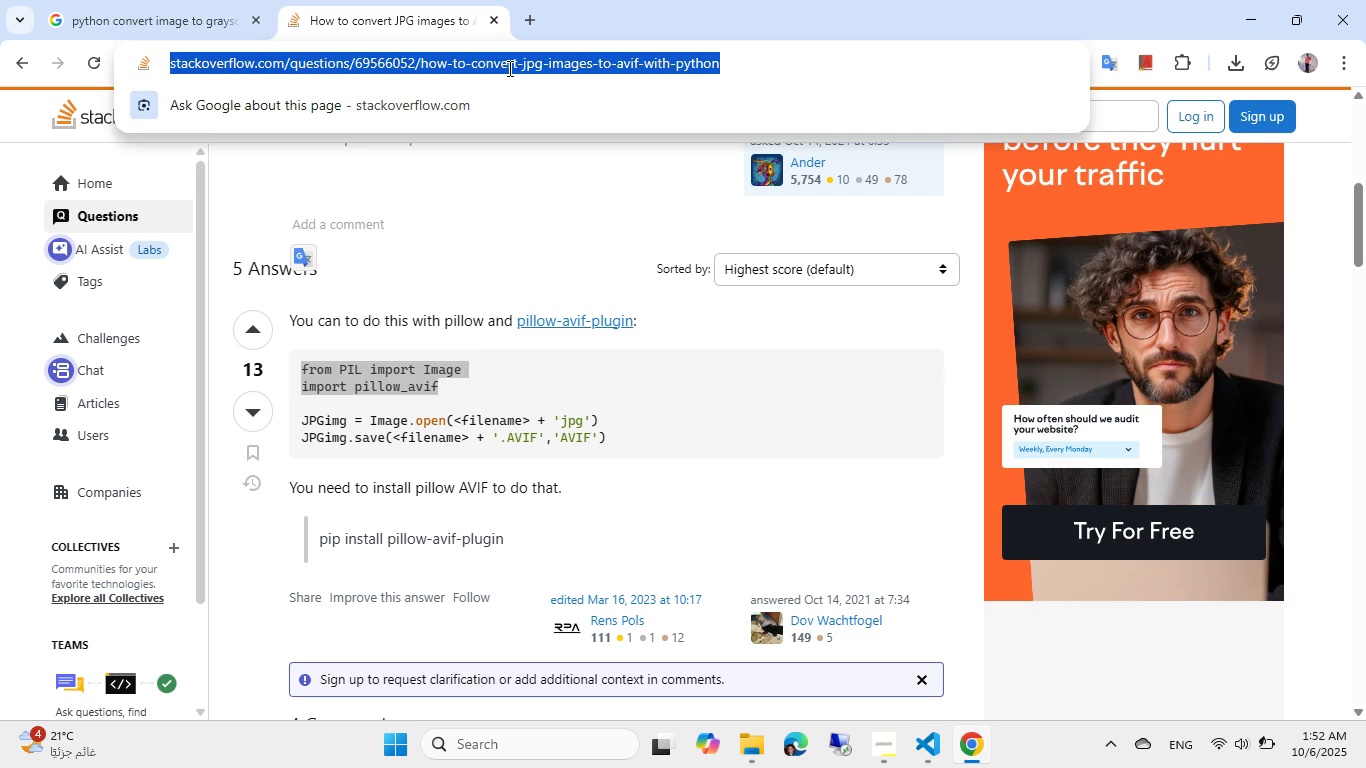 
type(python pol)
key(Backspace)
key(Backspace)
type(illow)
key(Backspace)
 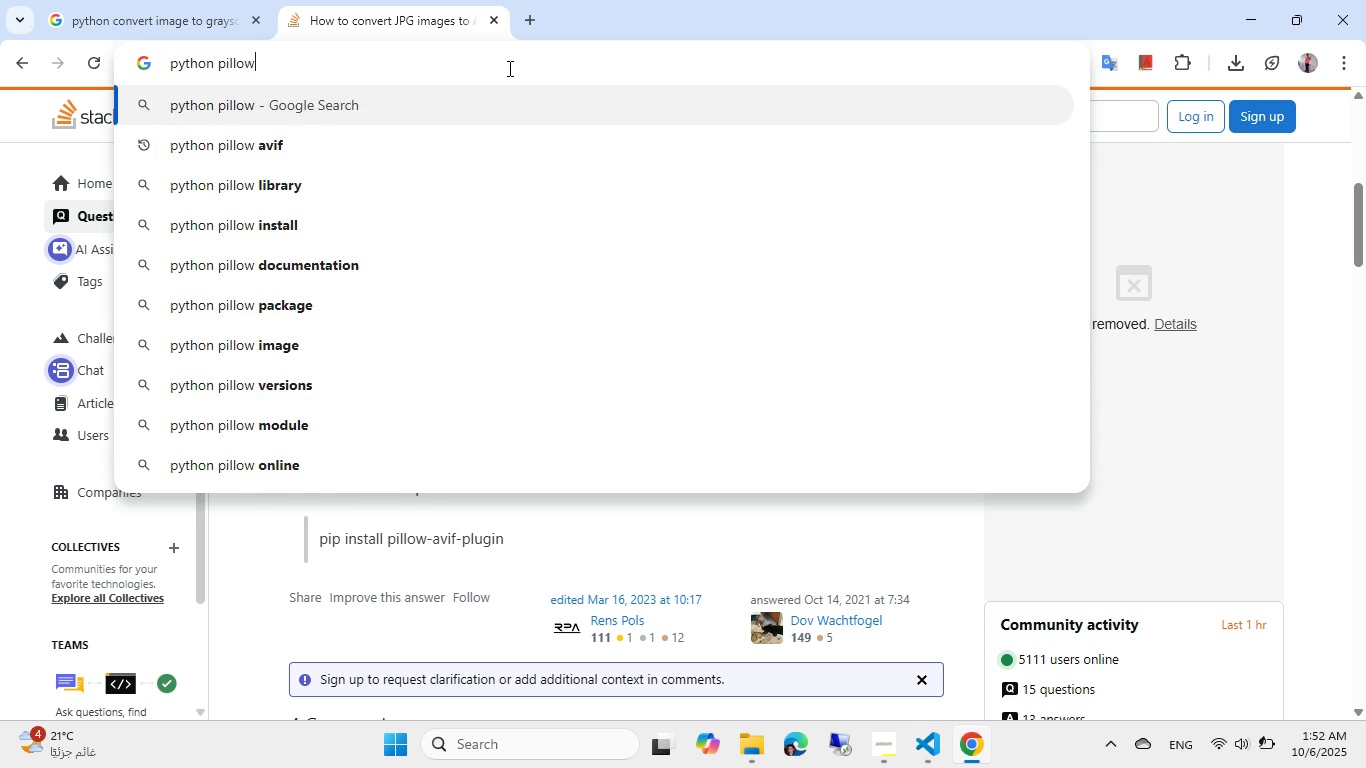 
key(Enter)
 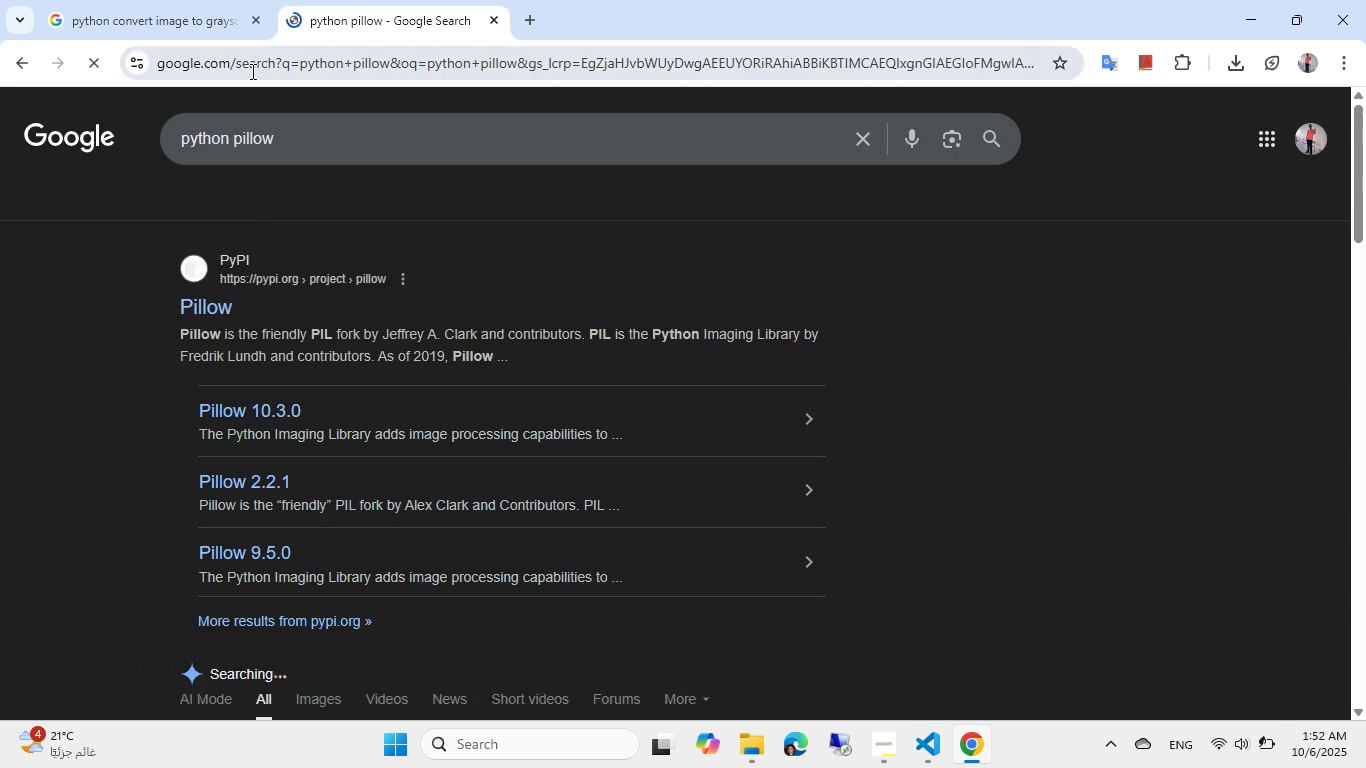 
left_click([187, 13])
 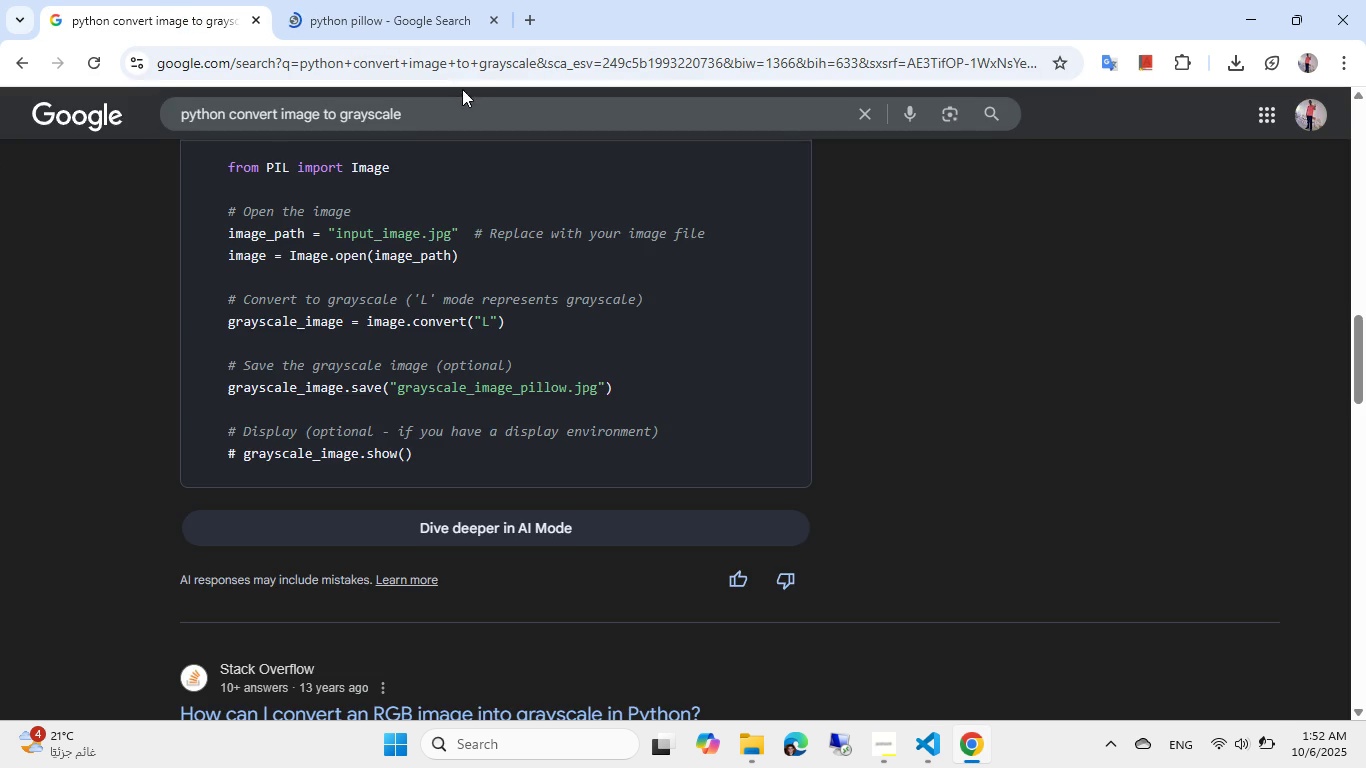 
scroll: coordinate [452, 346], scroll_direction: up, amount: 4.0
 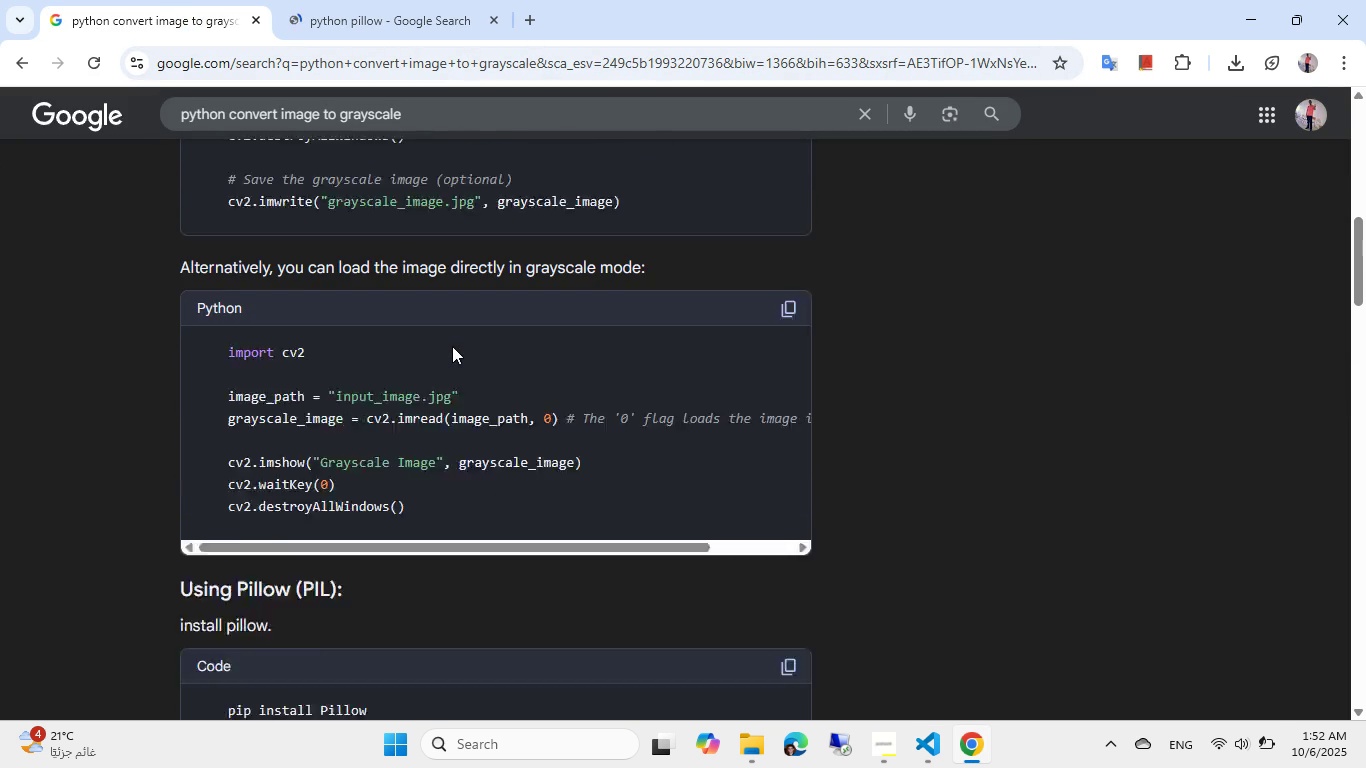 
key(Alt+AltLeft)
 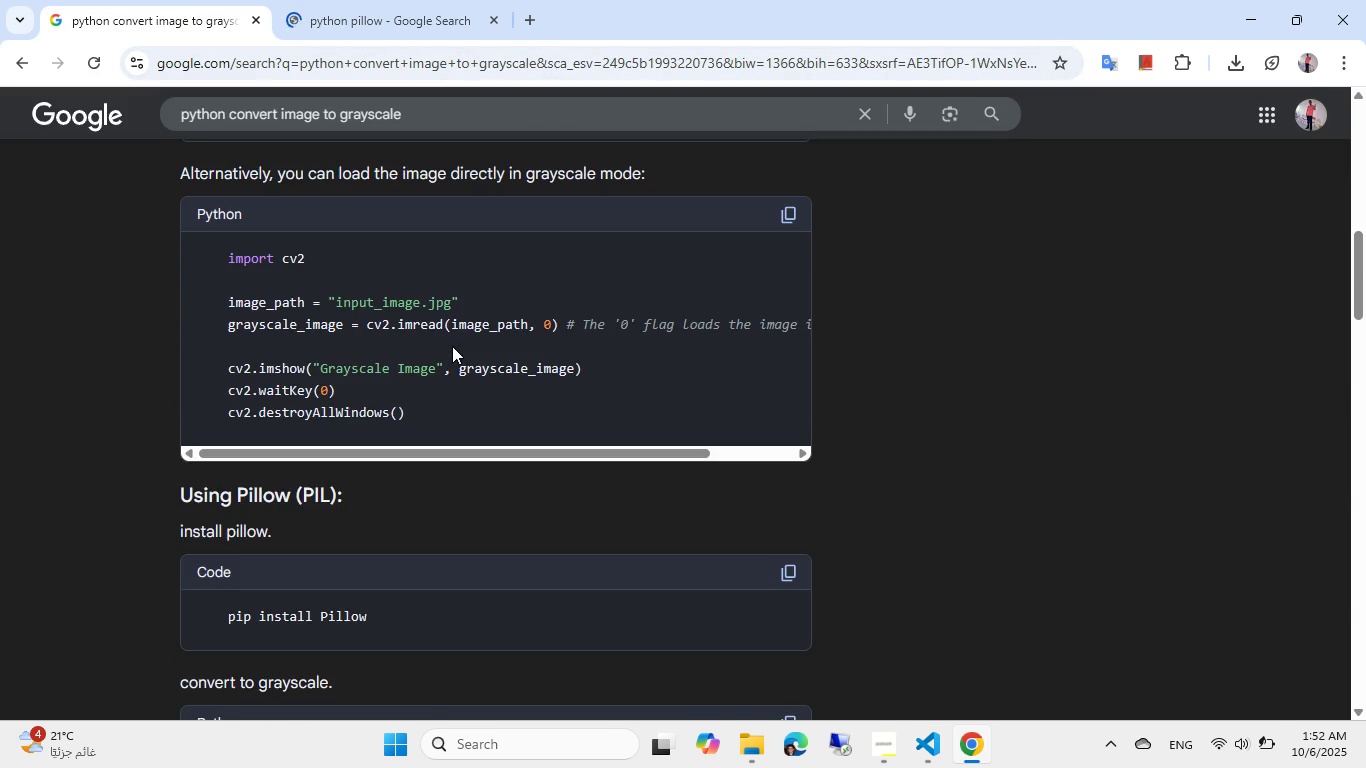 
key(Tab)
type(llow )
 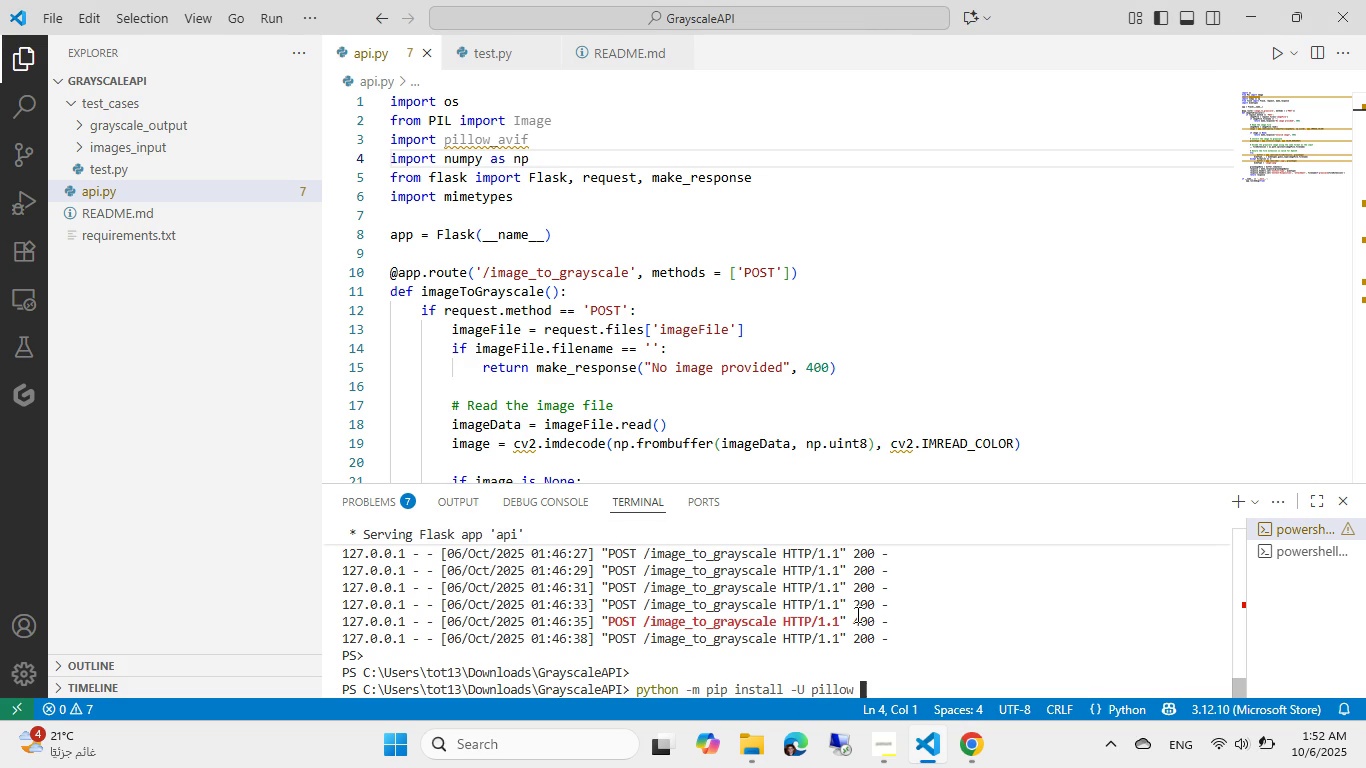 
key(Alt+AltLeft)
 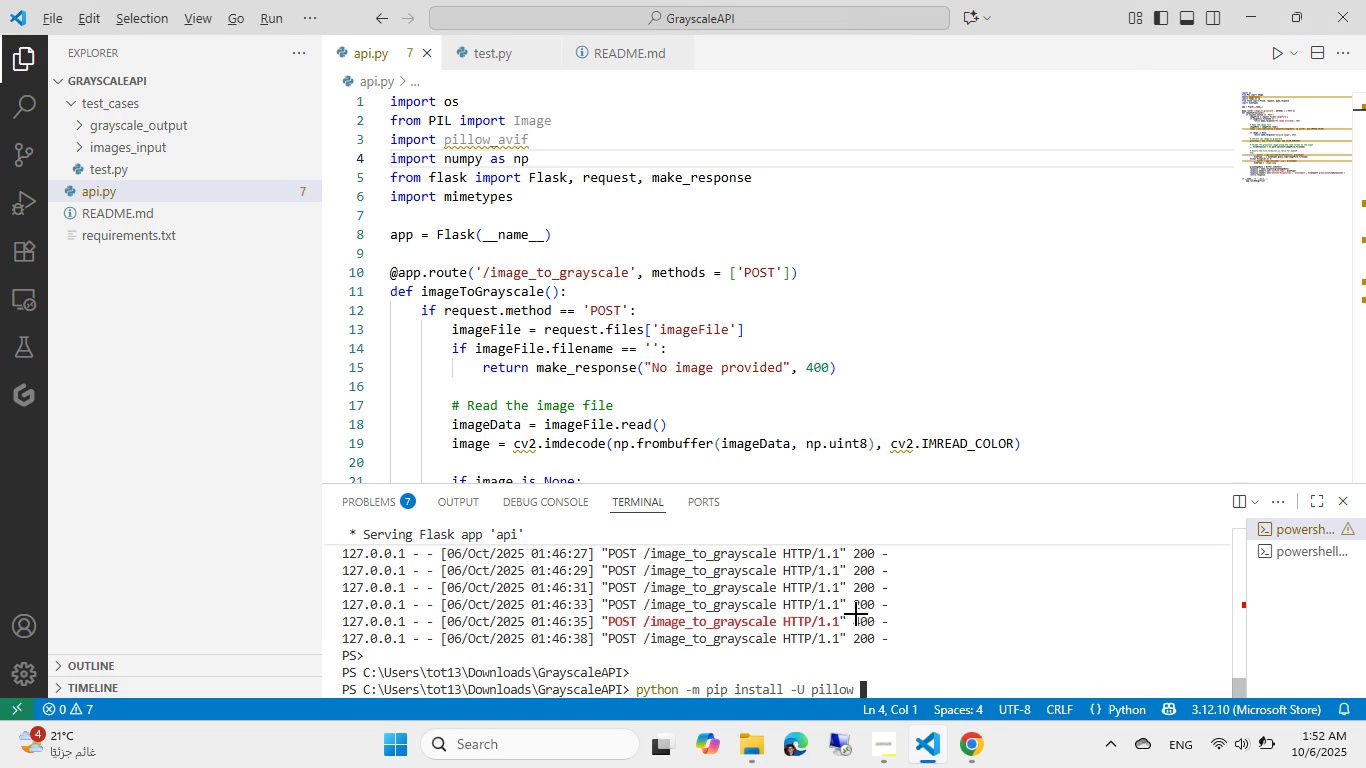 
key(Tab)
 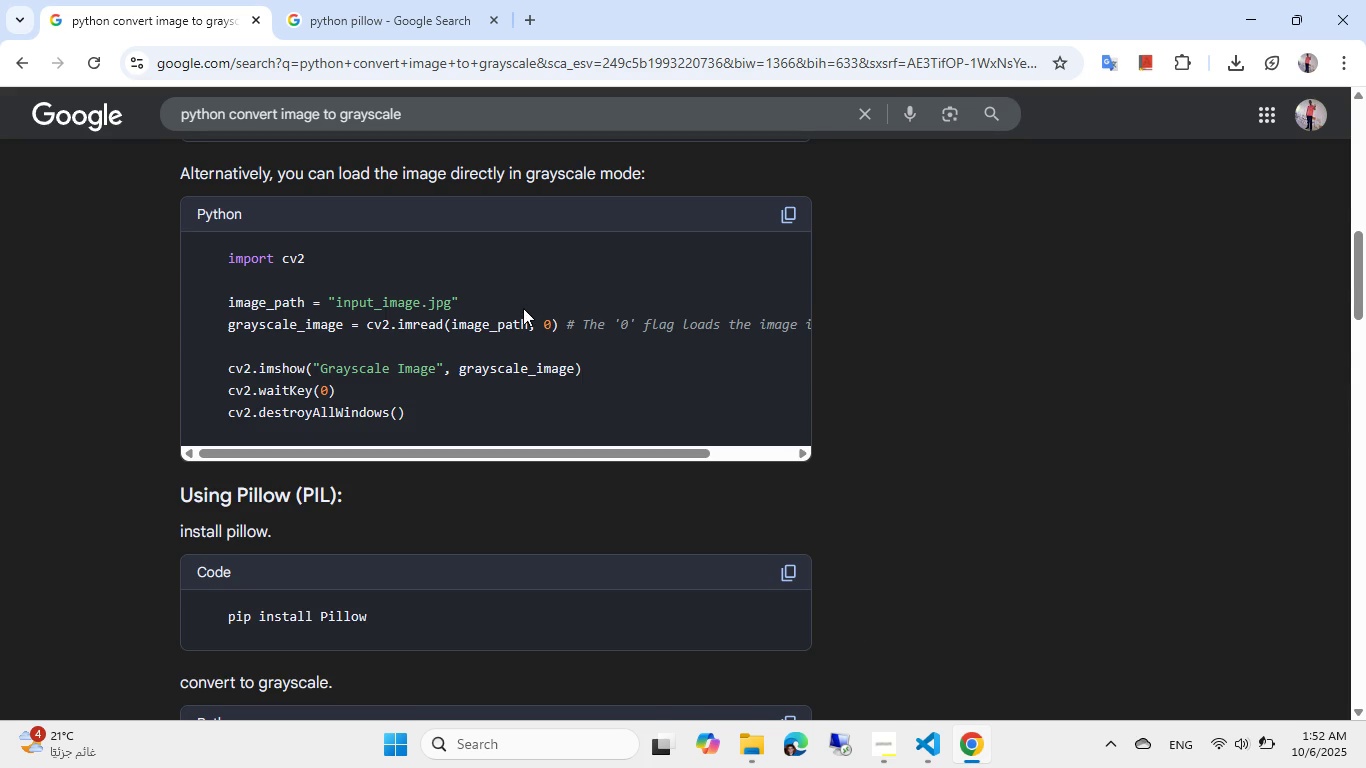 
scroll: coordinate [523, 308], scroll_direction: down, amount: 9.0
 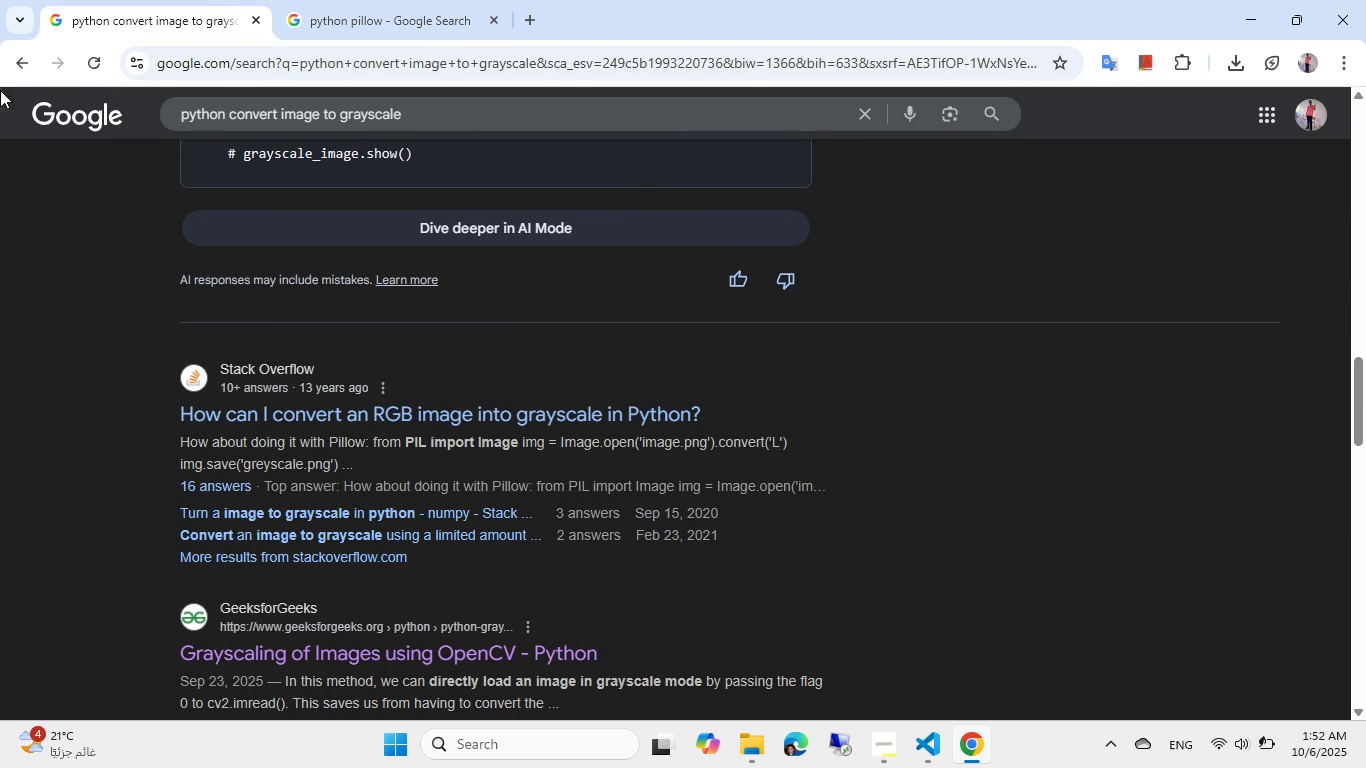 
left_click([12, 69])
 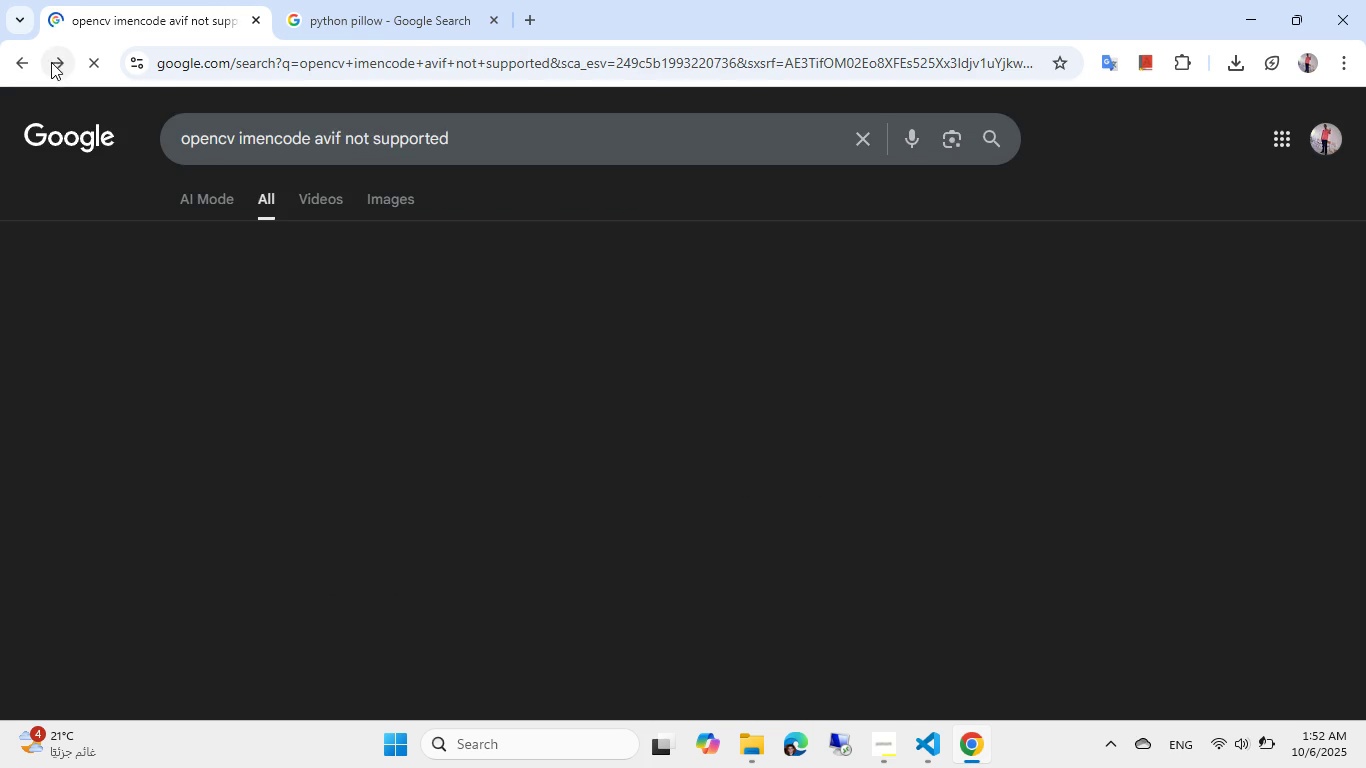 
left_click([59, 63])
 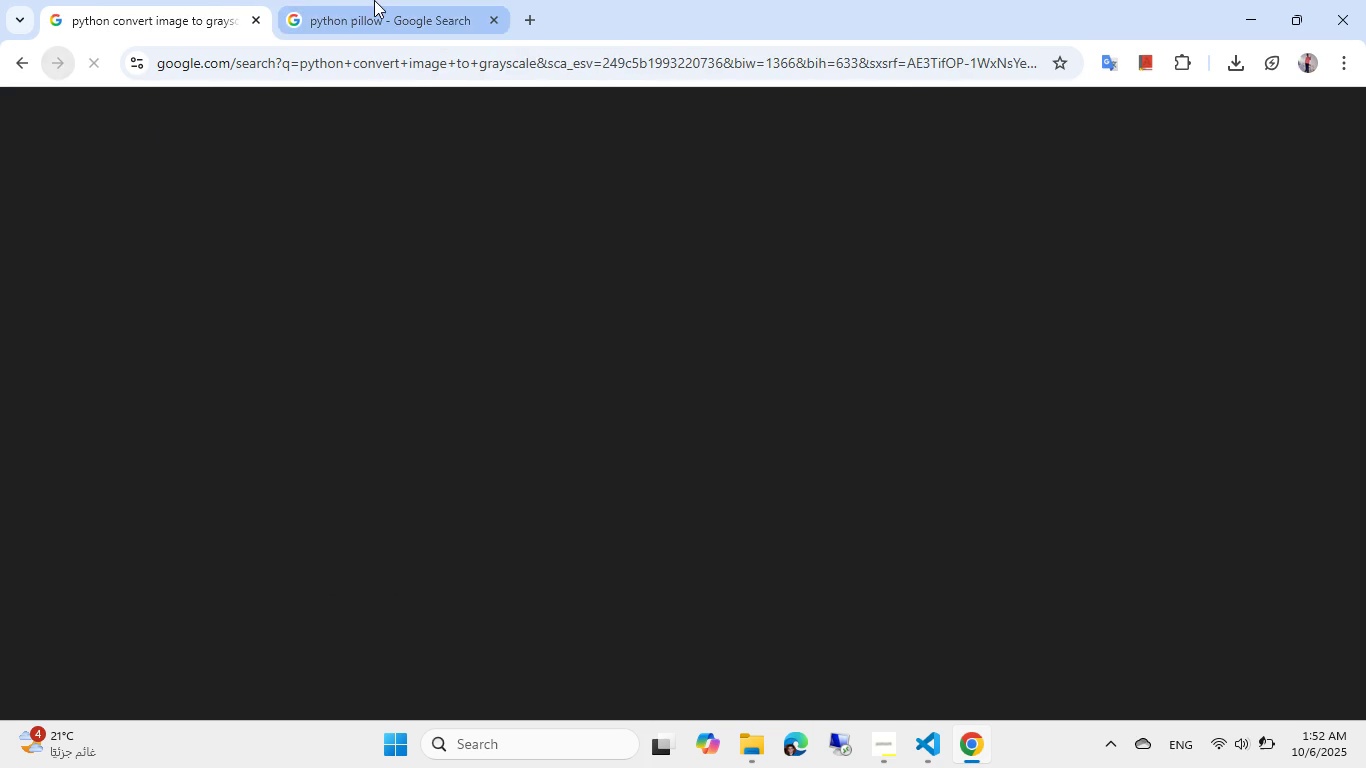 
left_click([374, 0])
 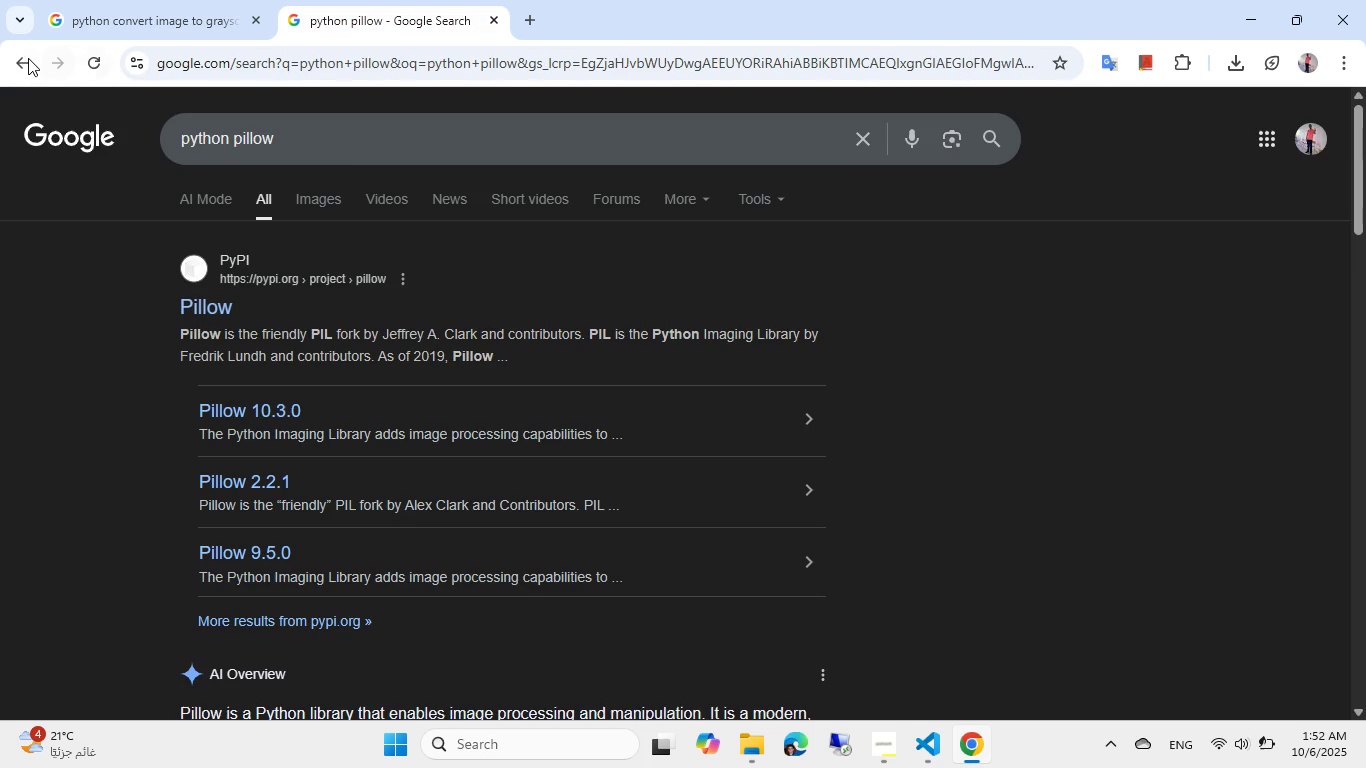 
left_click([24, 58])
 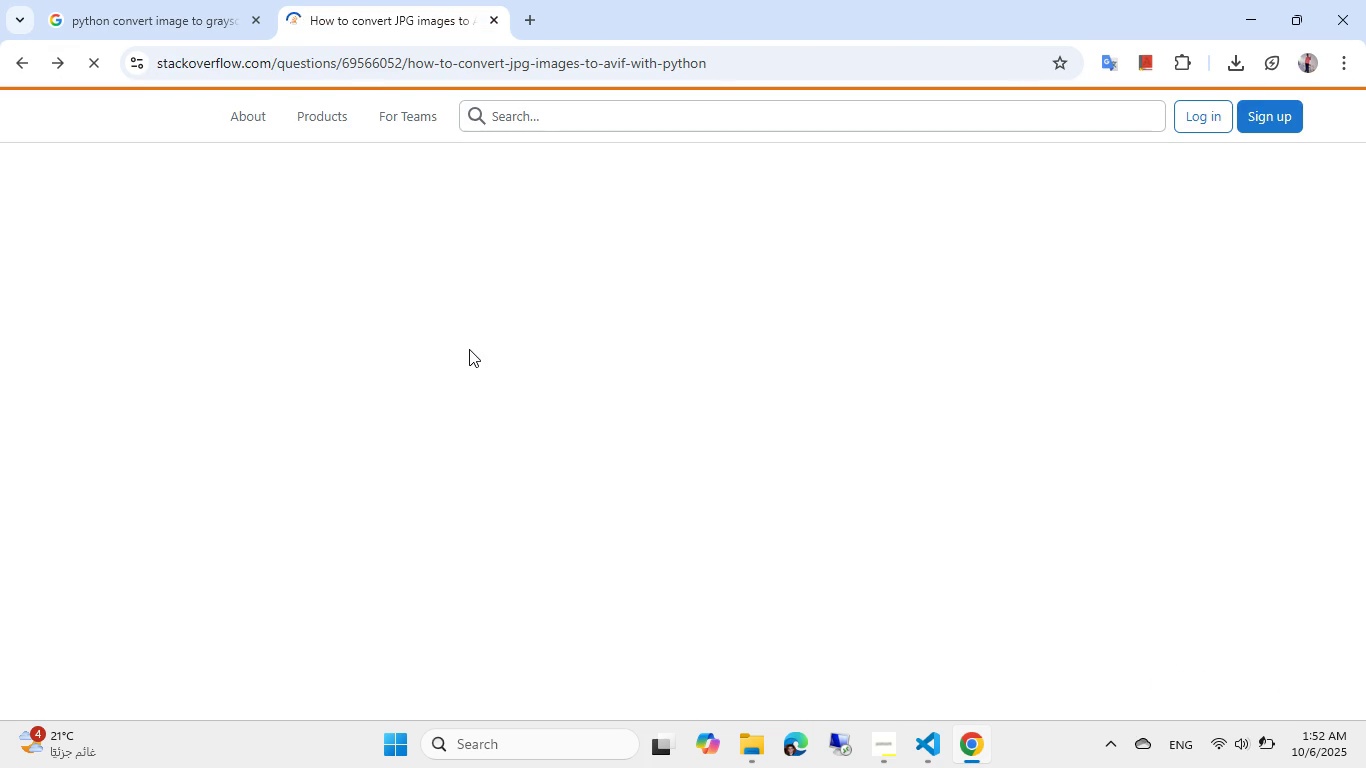 
key(Alt+AltLeft)
 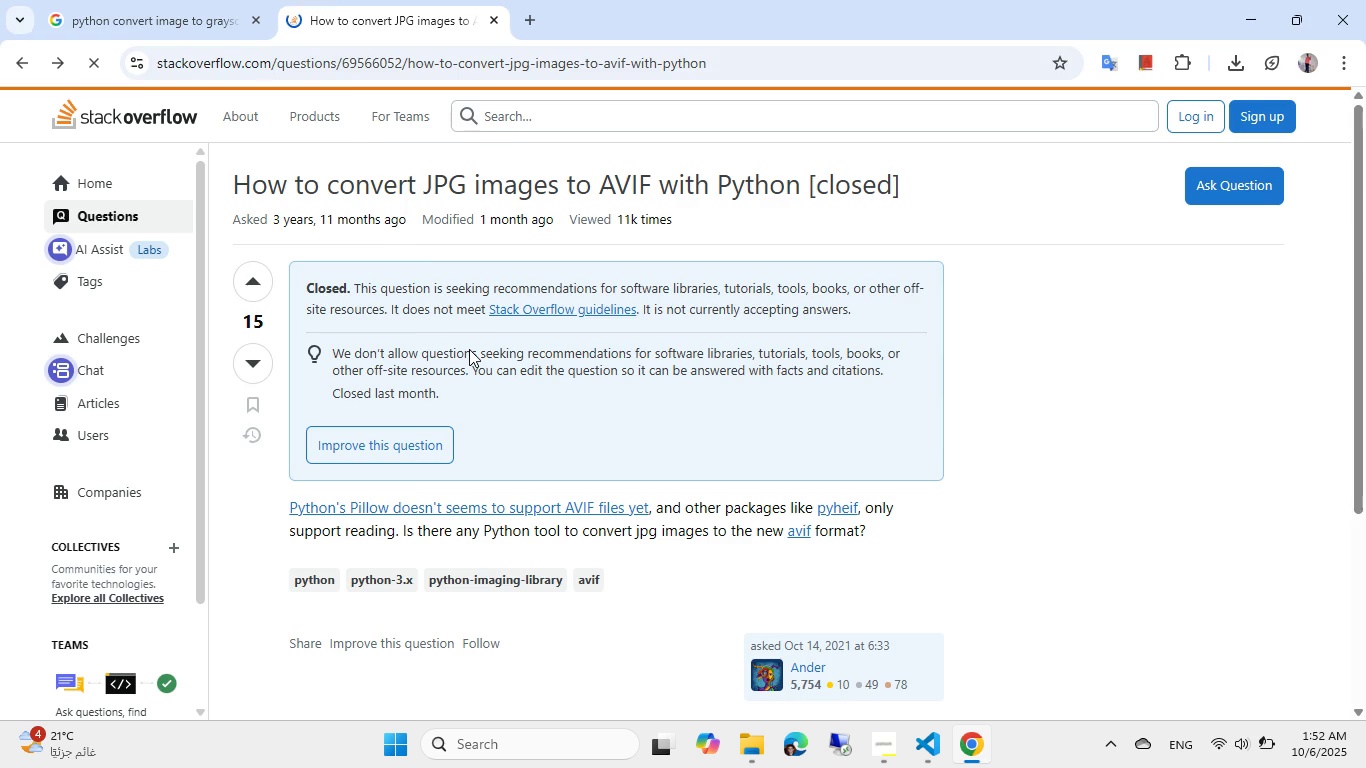 
key(Alt+Tab)
 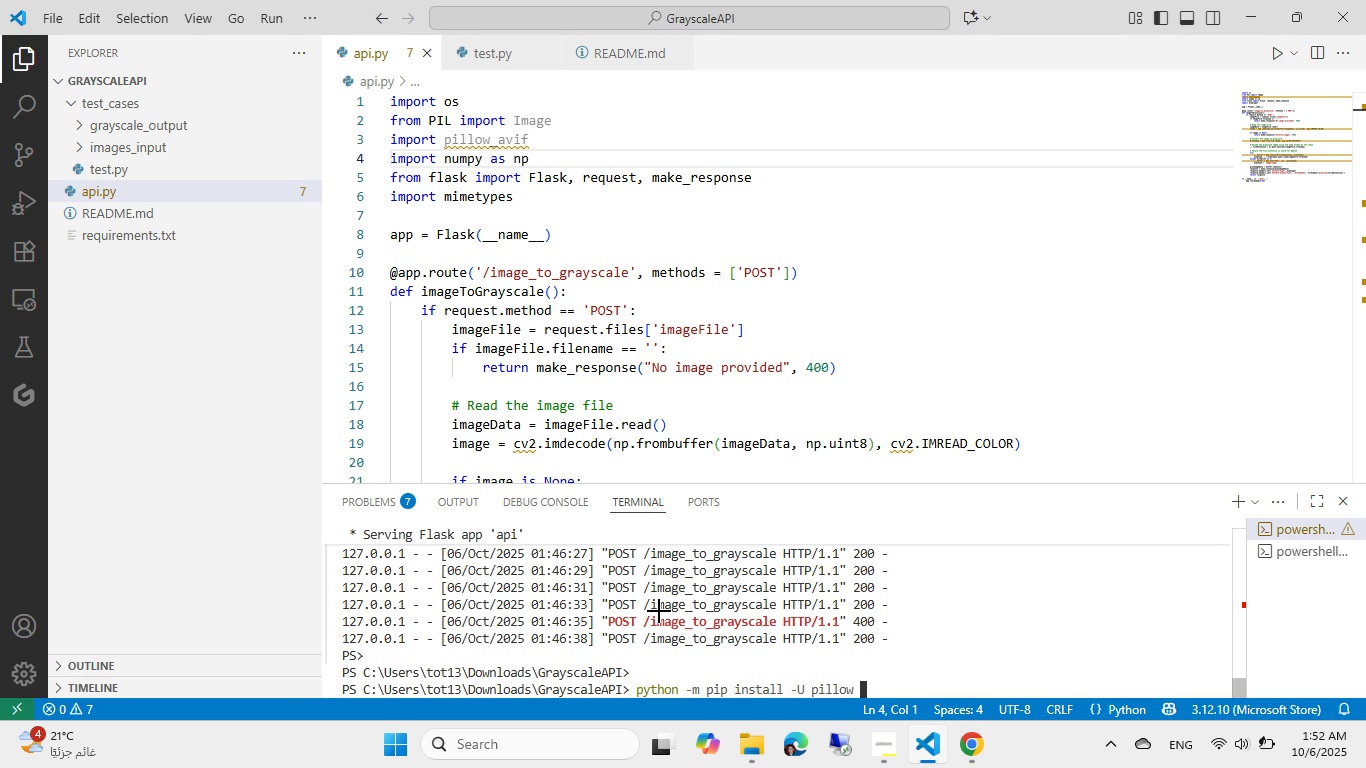 
key(Alt+AltLeft)
 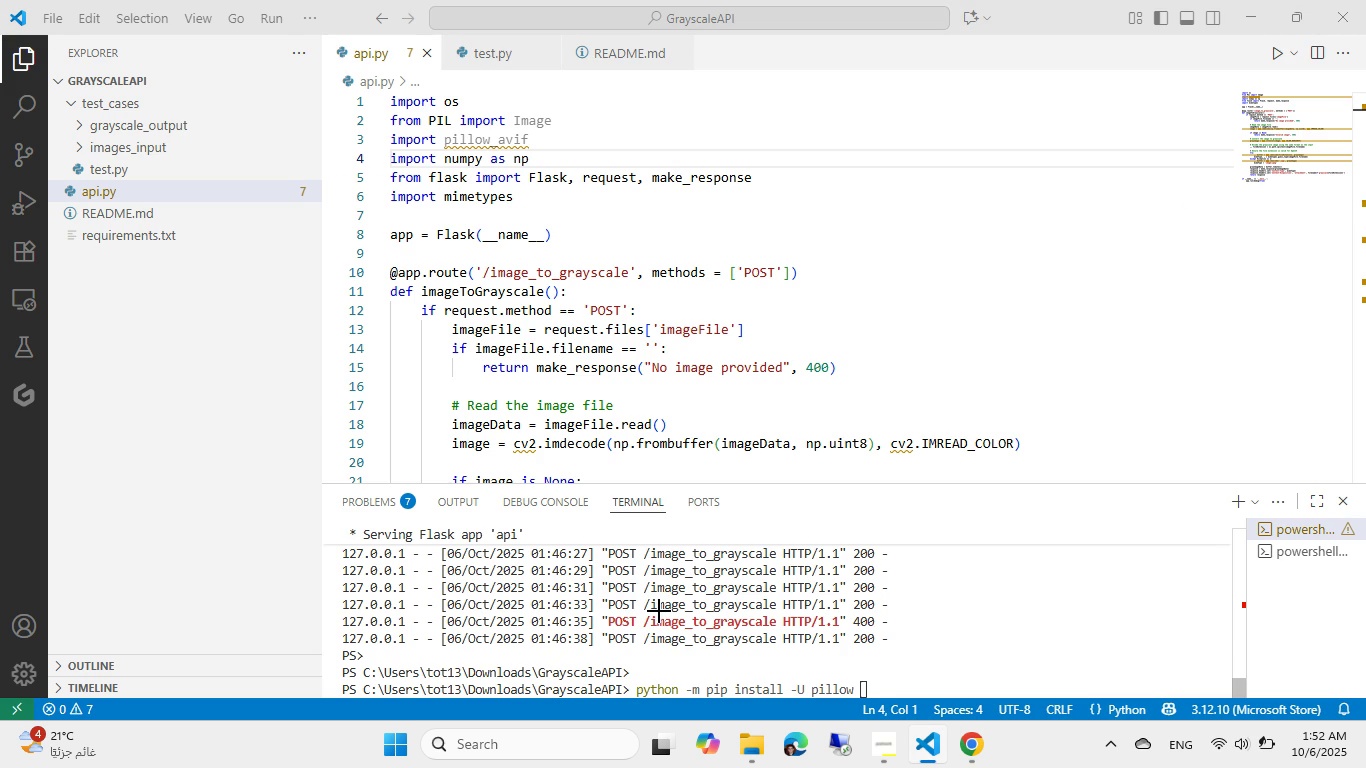 
key(Tab)
 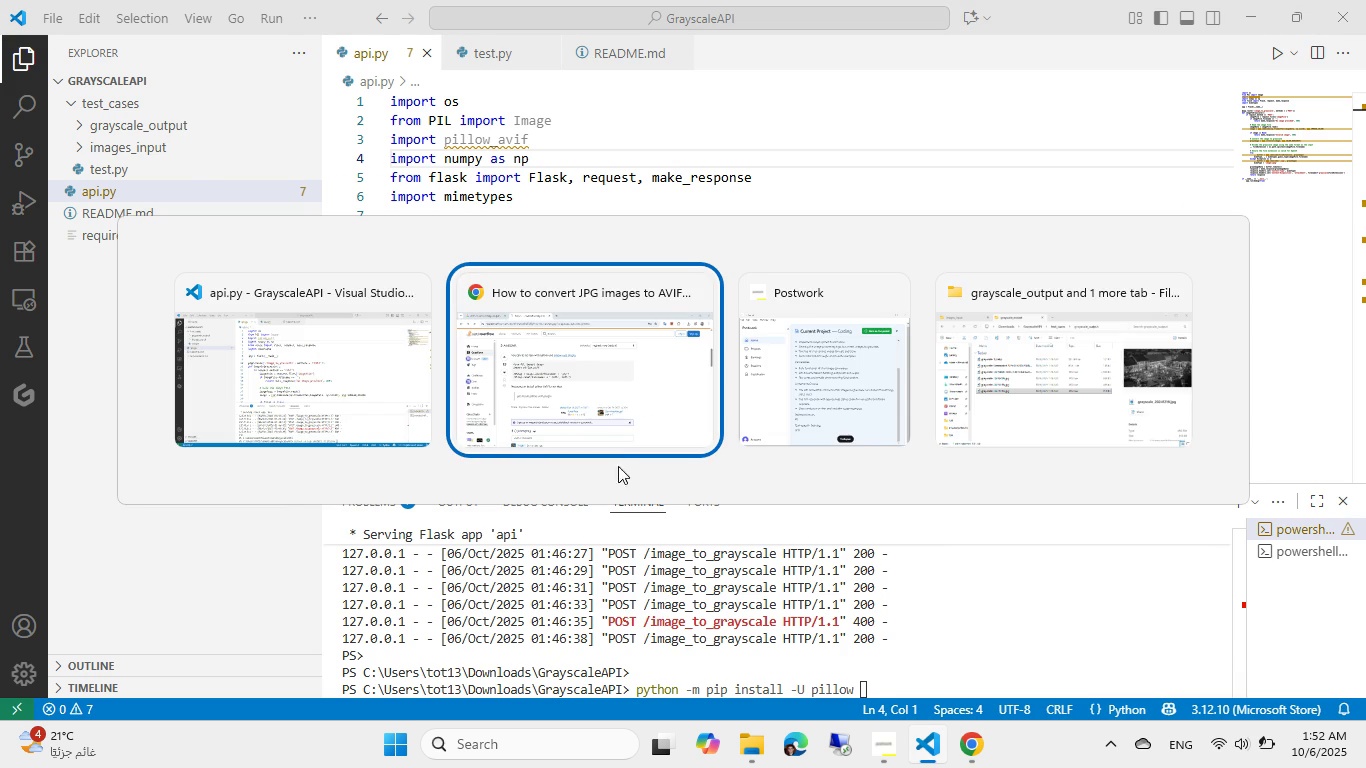 
left_click([611, 397])
 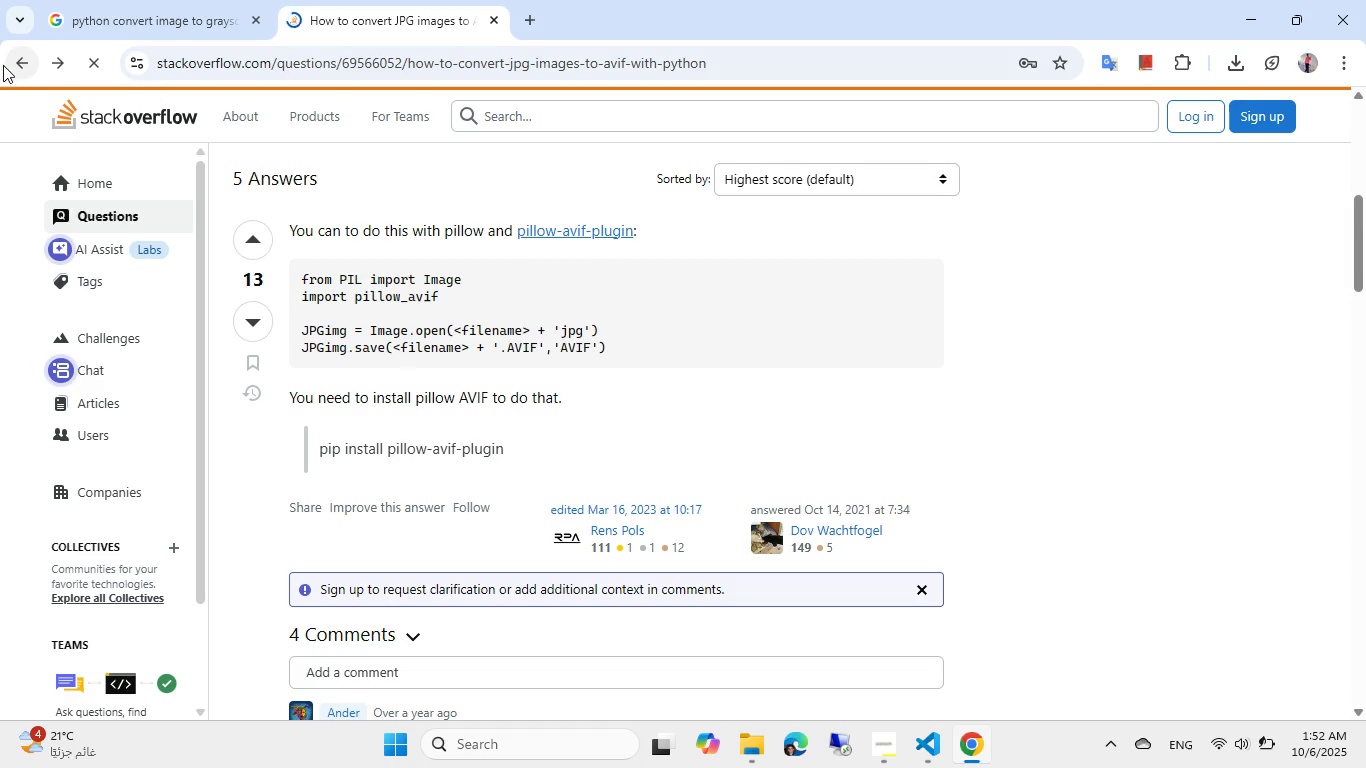 
left_click([19, 58])
 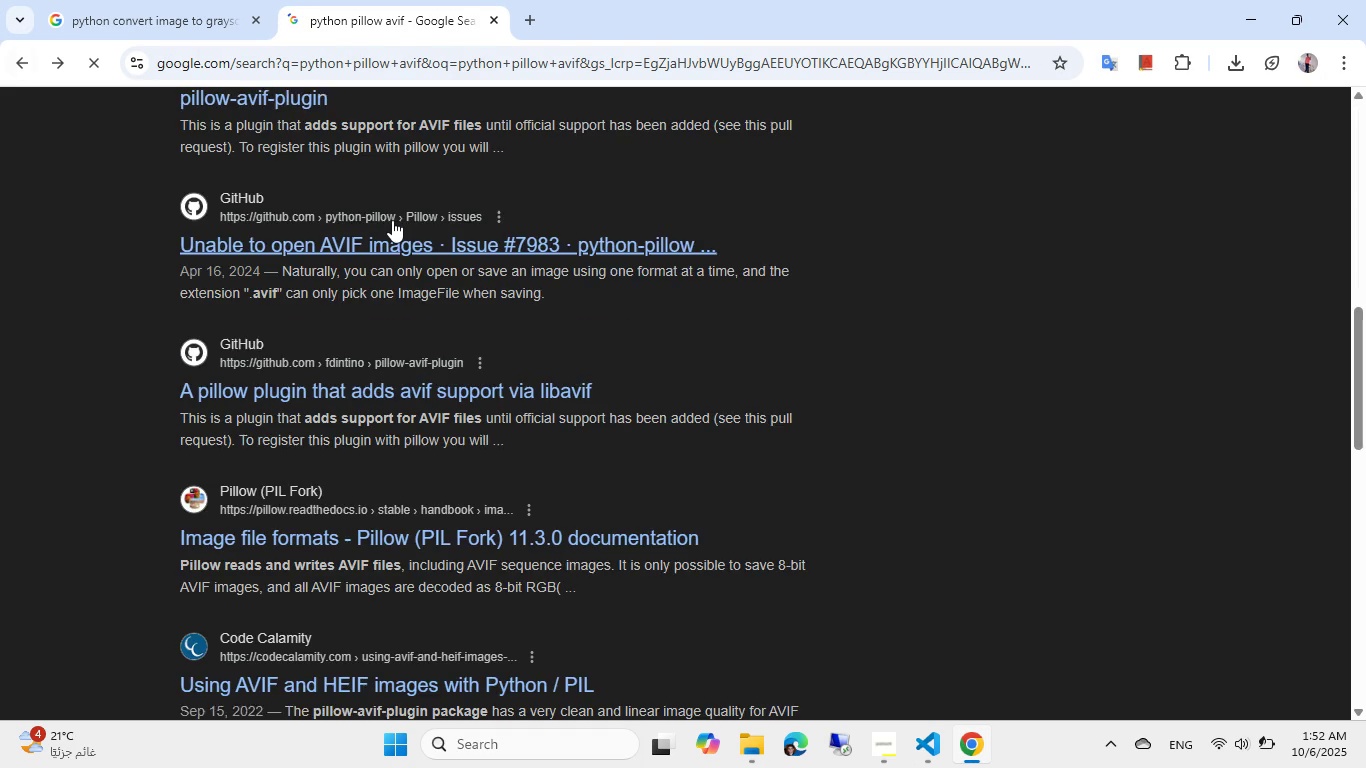 
scroll: coordinate [392, 220], scroll_direction: up, amount: 10.0
 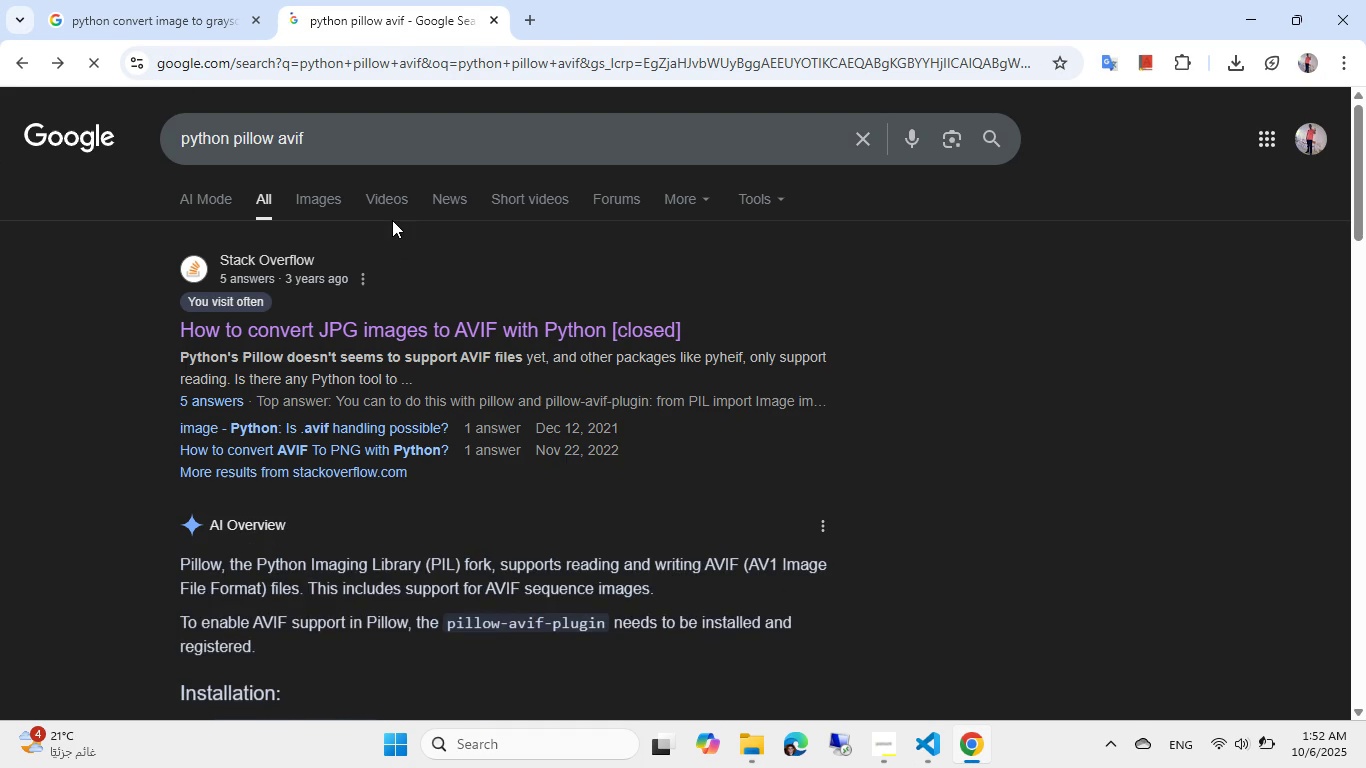 
scroll: coordinate [392, 226], scroll_direction: down, amount: 4.0
 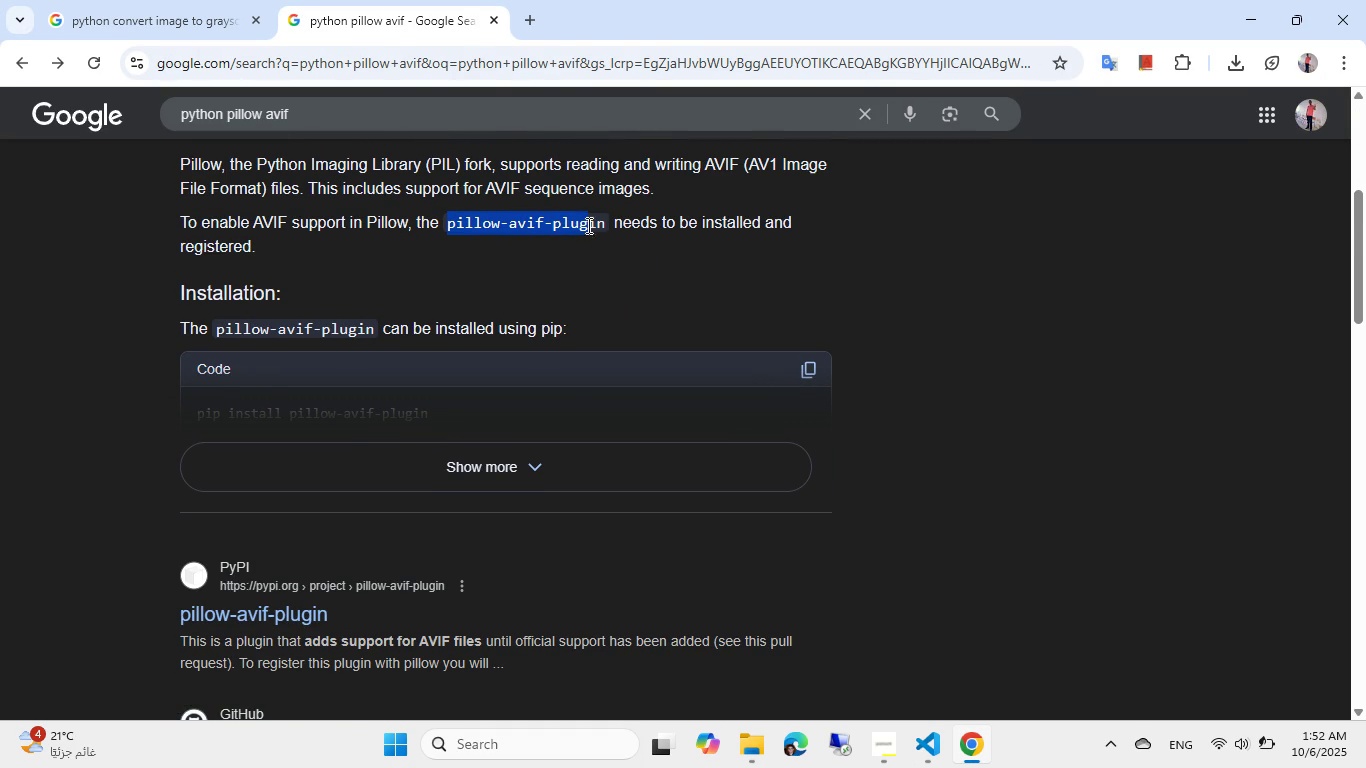 
key(Control+ControlLeft)
 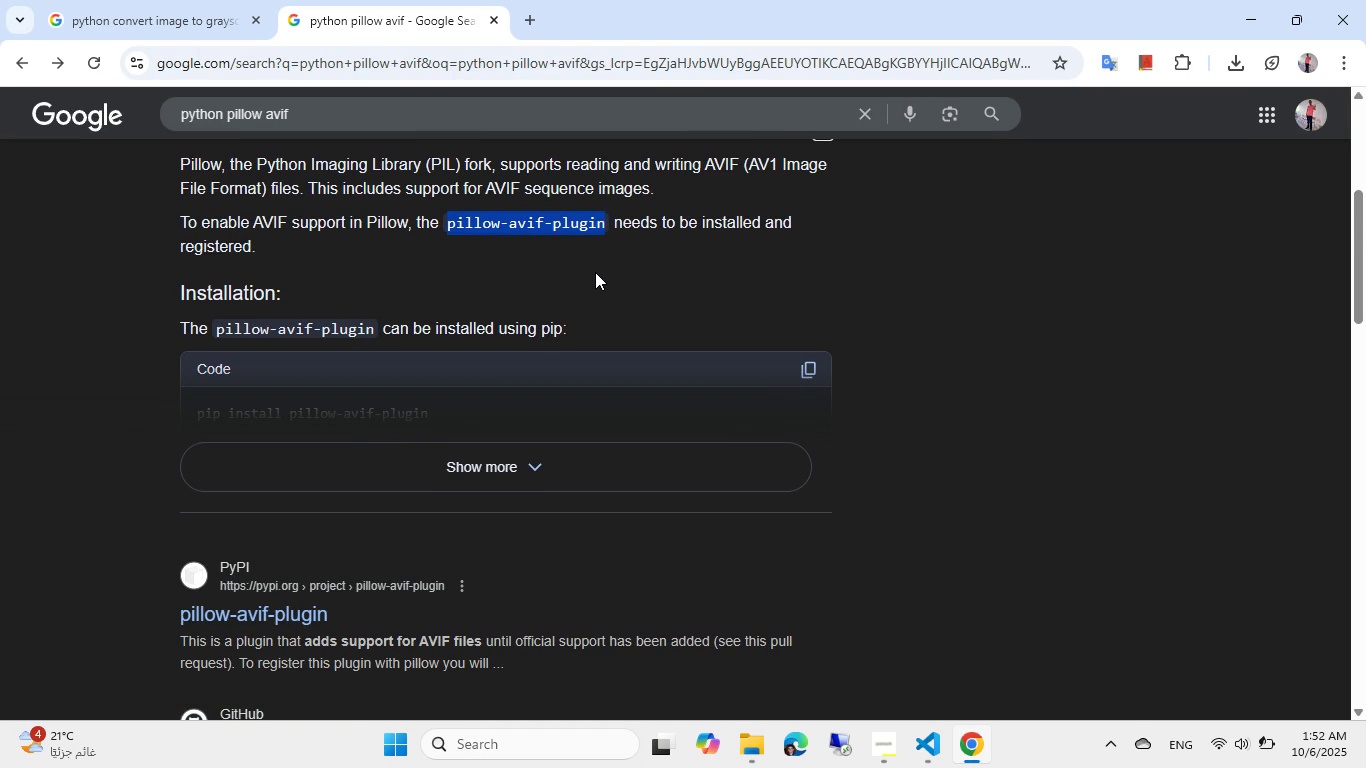 
key(Control+C)
 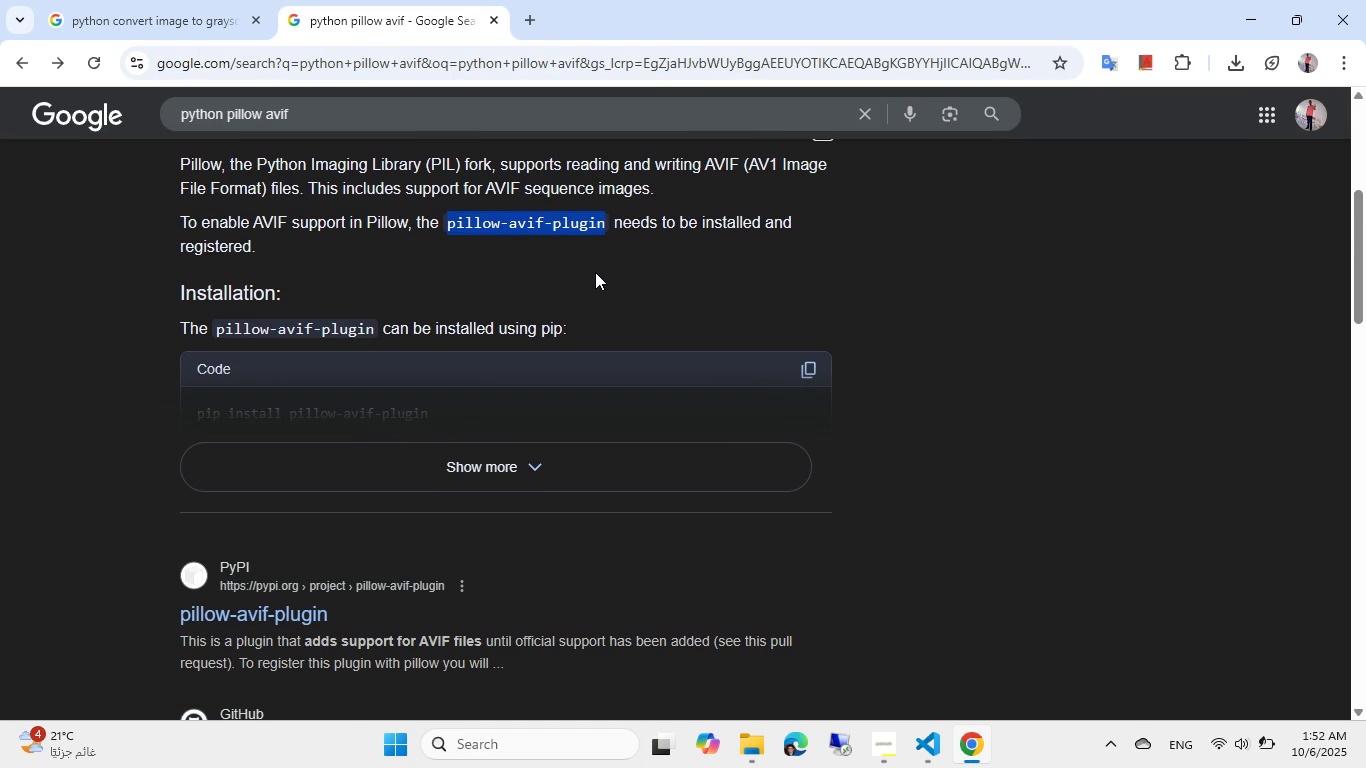 
key(Tab)
 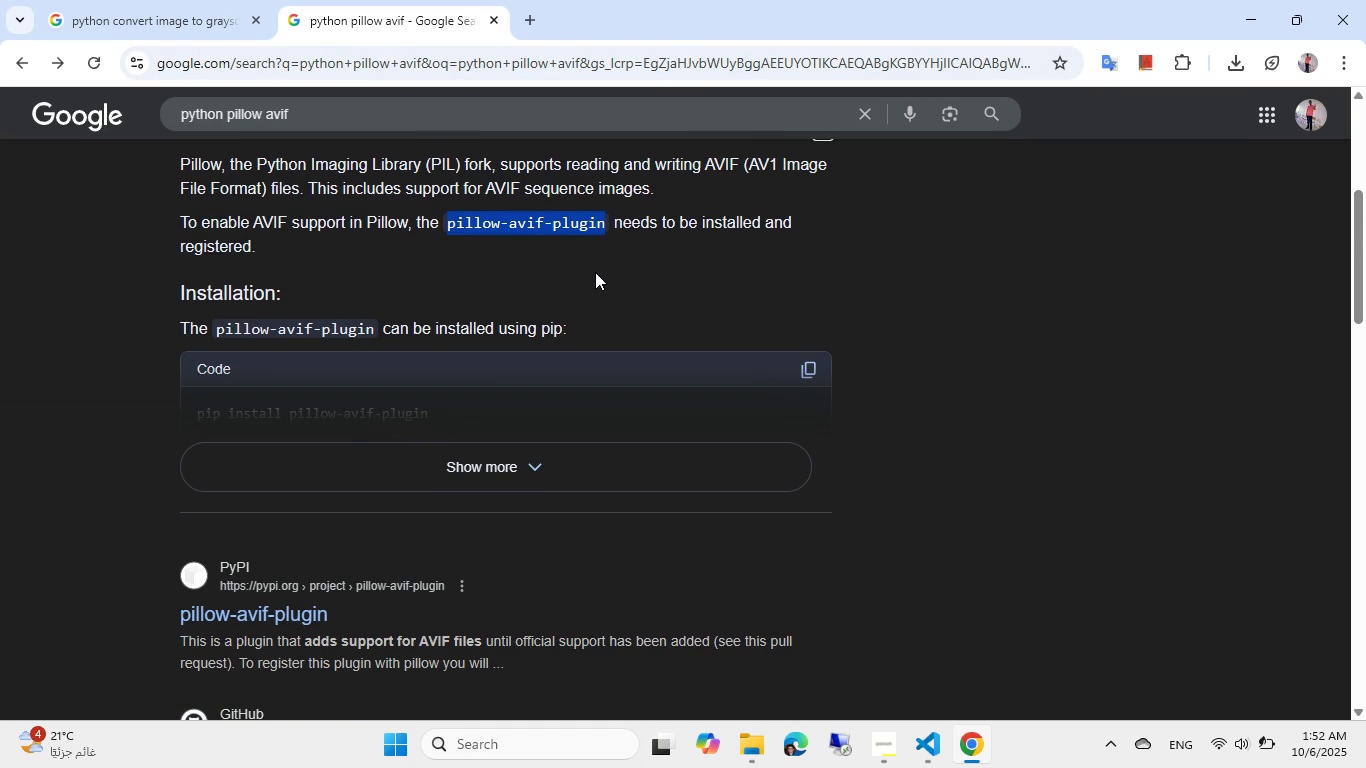 
key(Alt+AltLeft)
 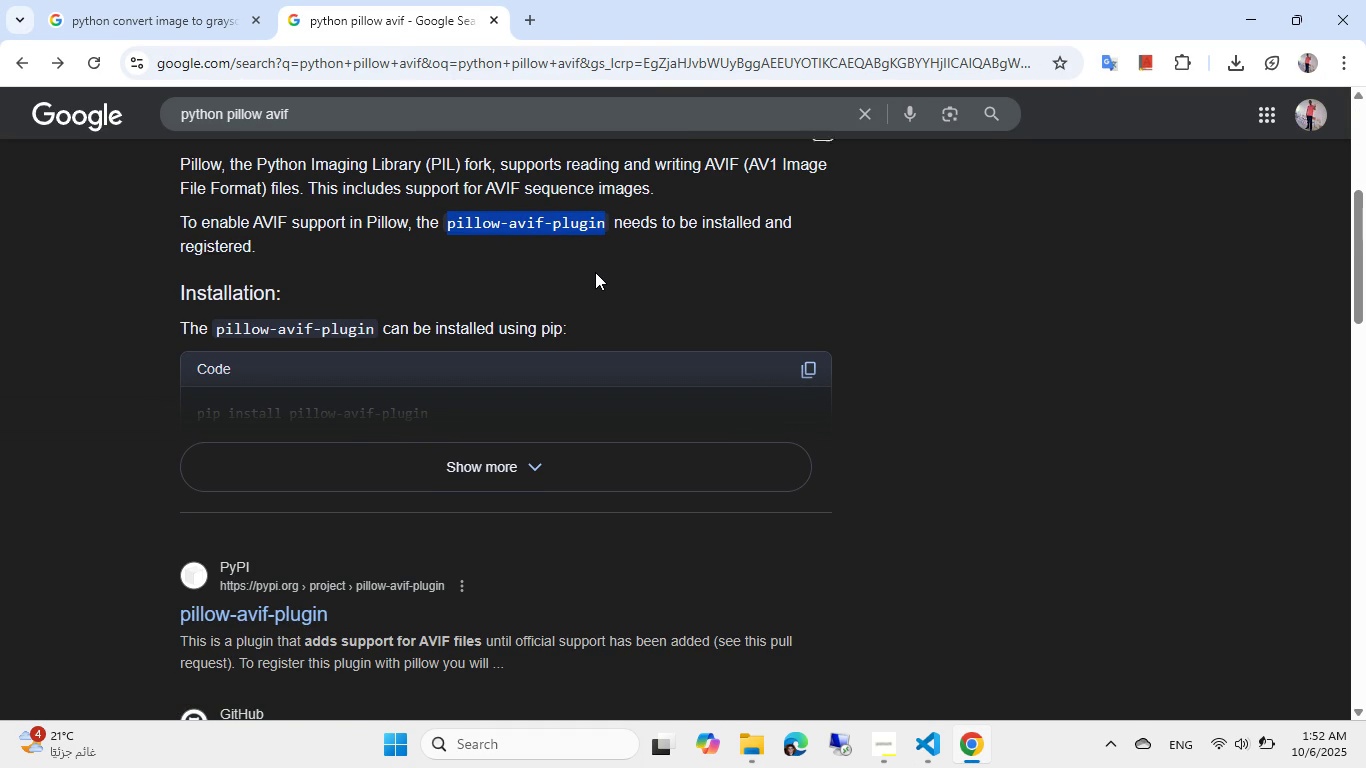 
key(Alt+AltLeft)
 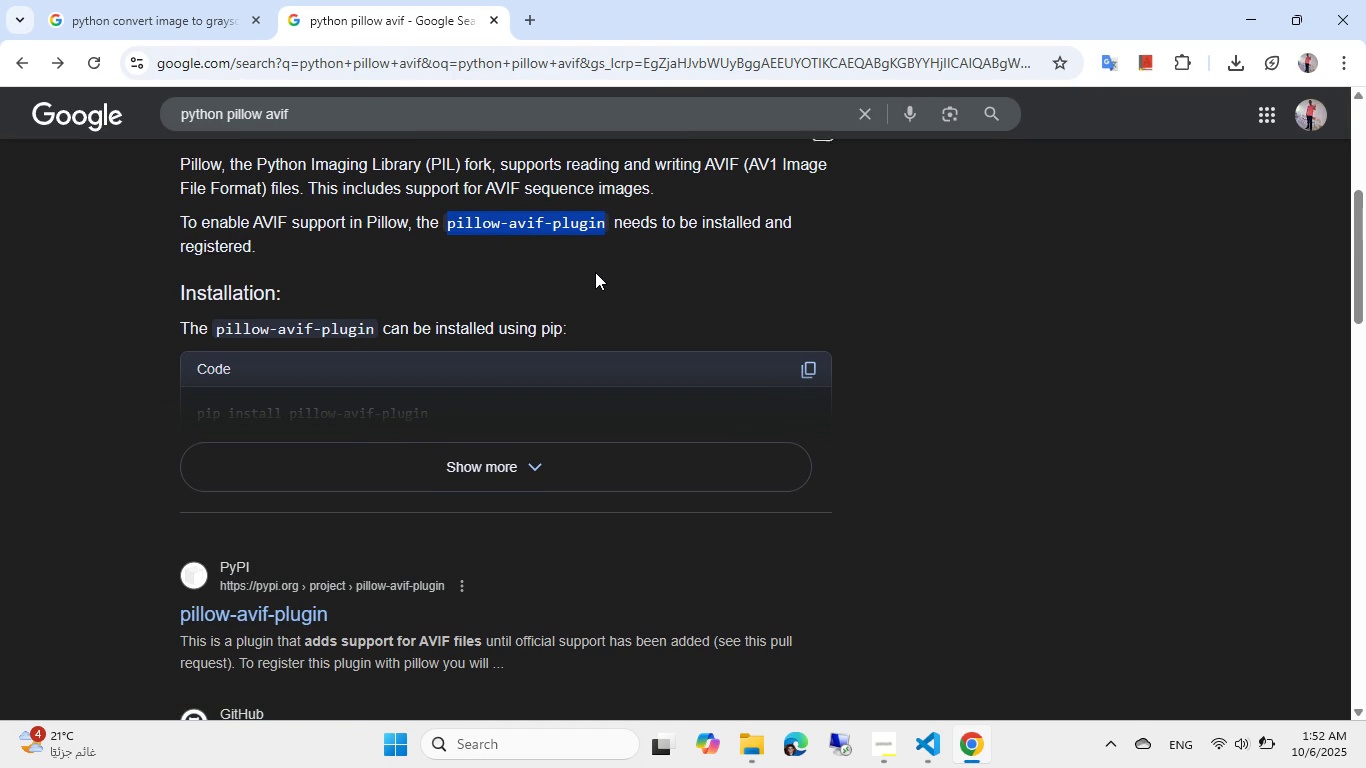 
key(Alt+Tab)